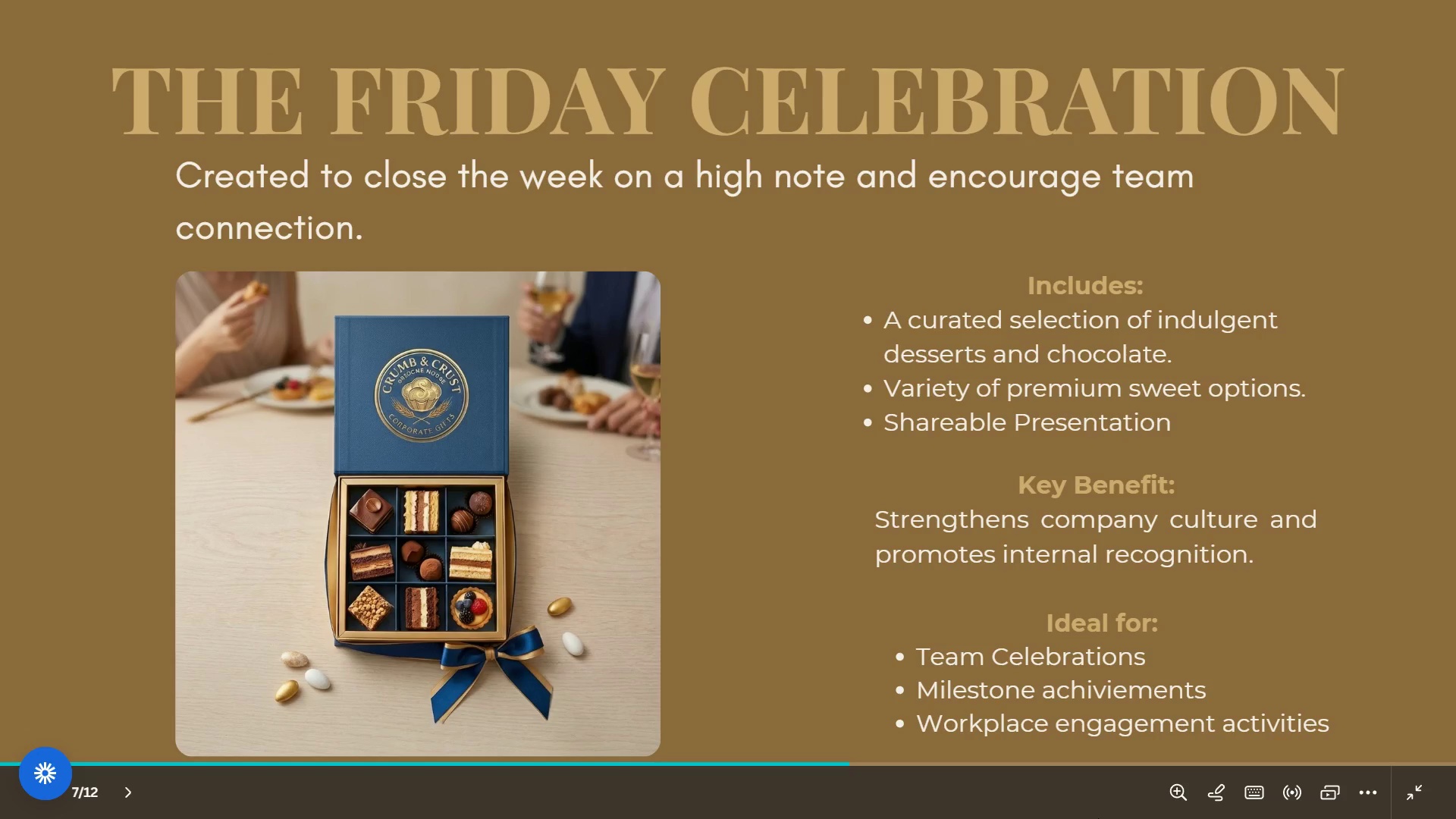 
key(ArrowRight)
 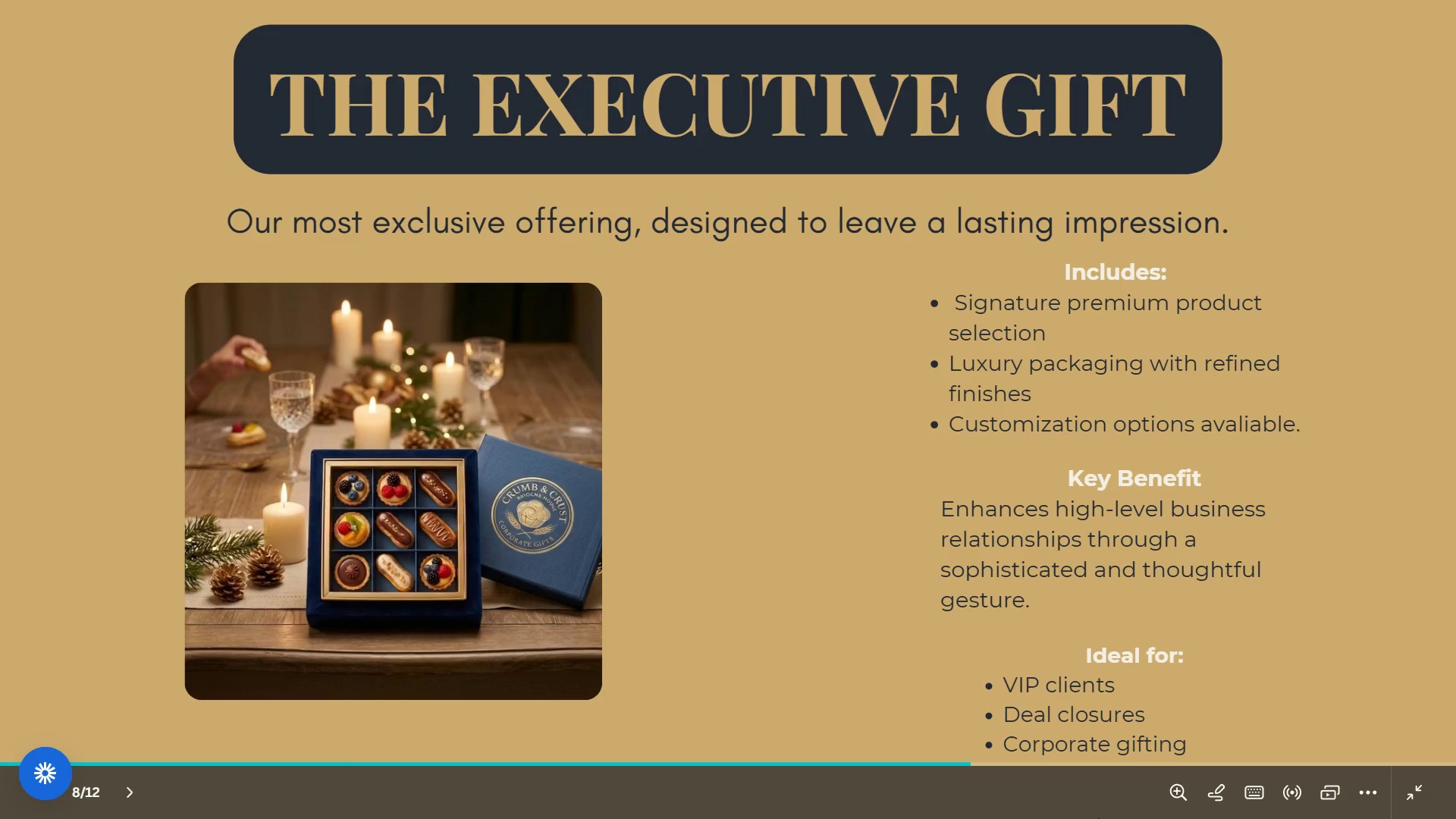 
wait(6.67)
 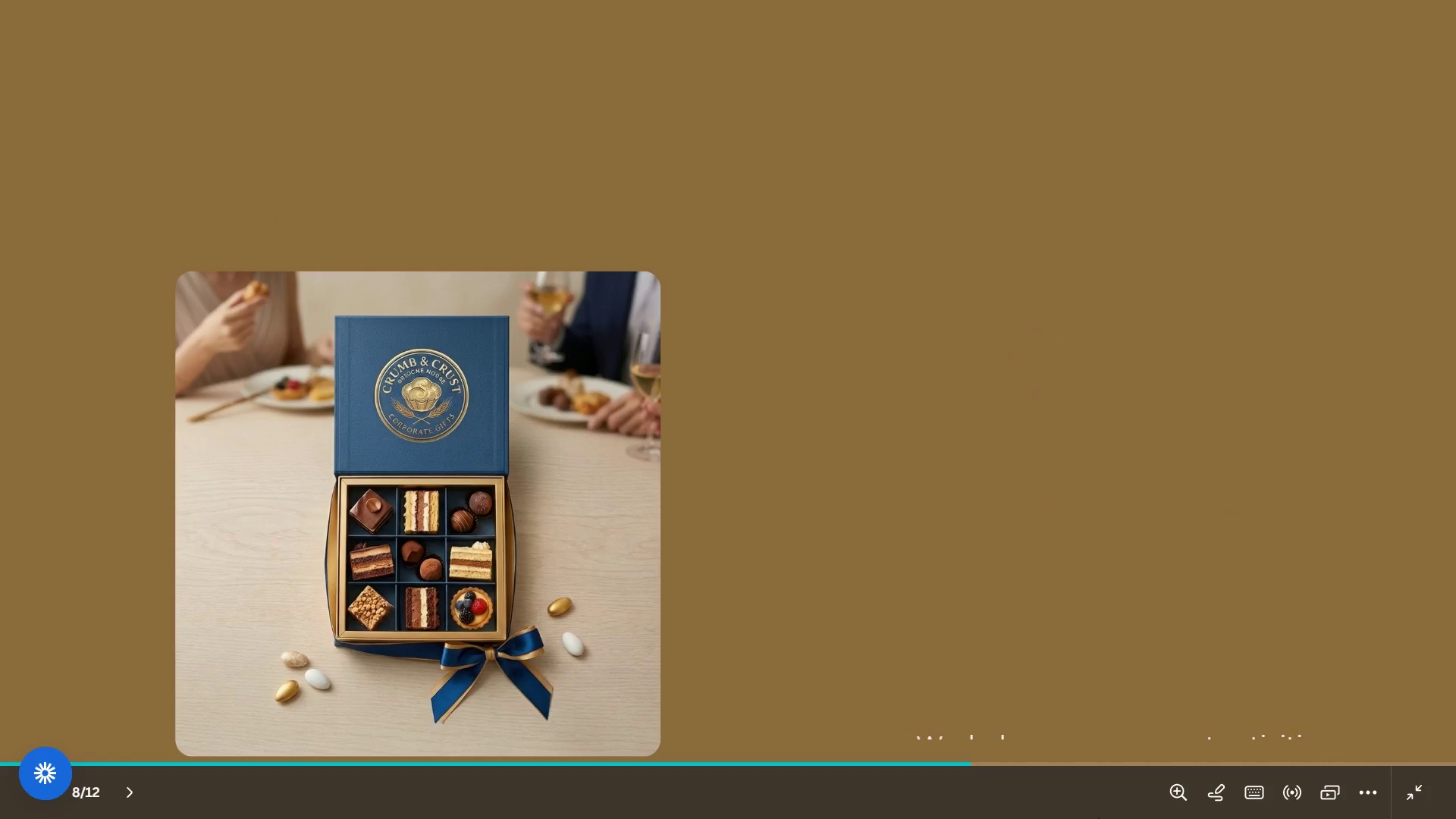 
key(ArrowRight)
 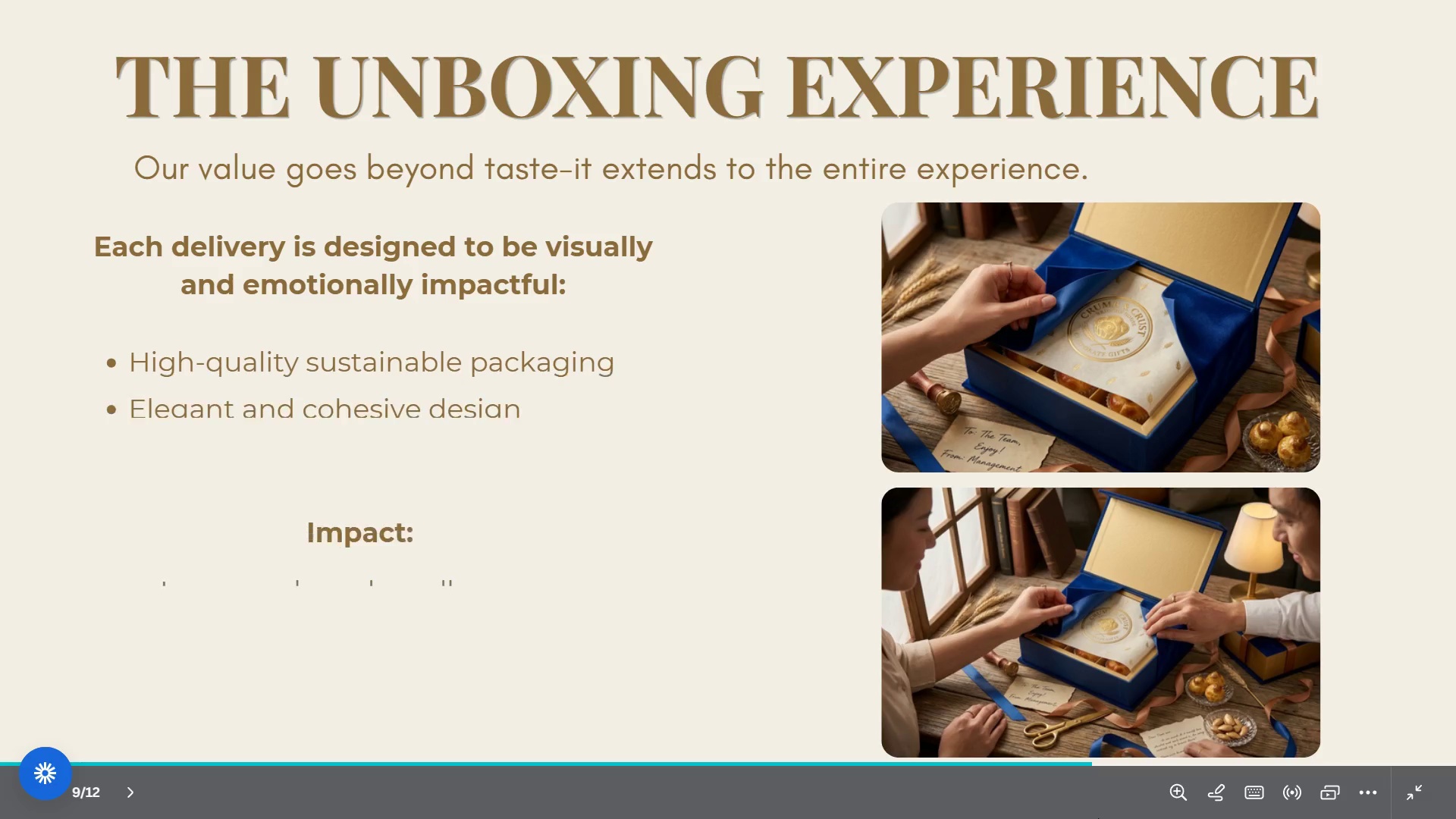 
wait(8.06)
 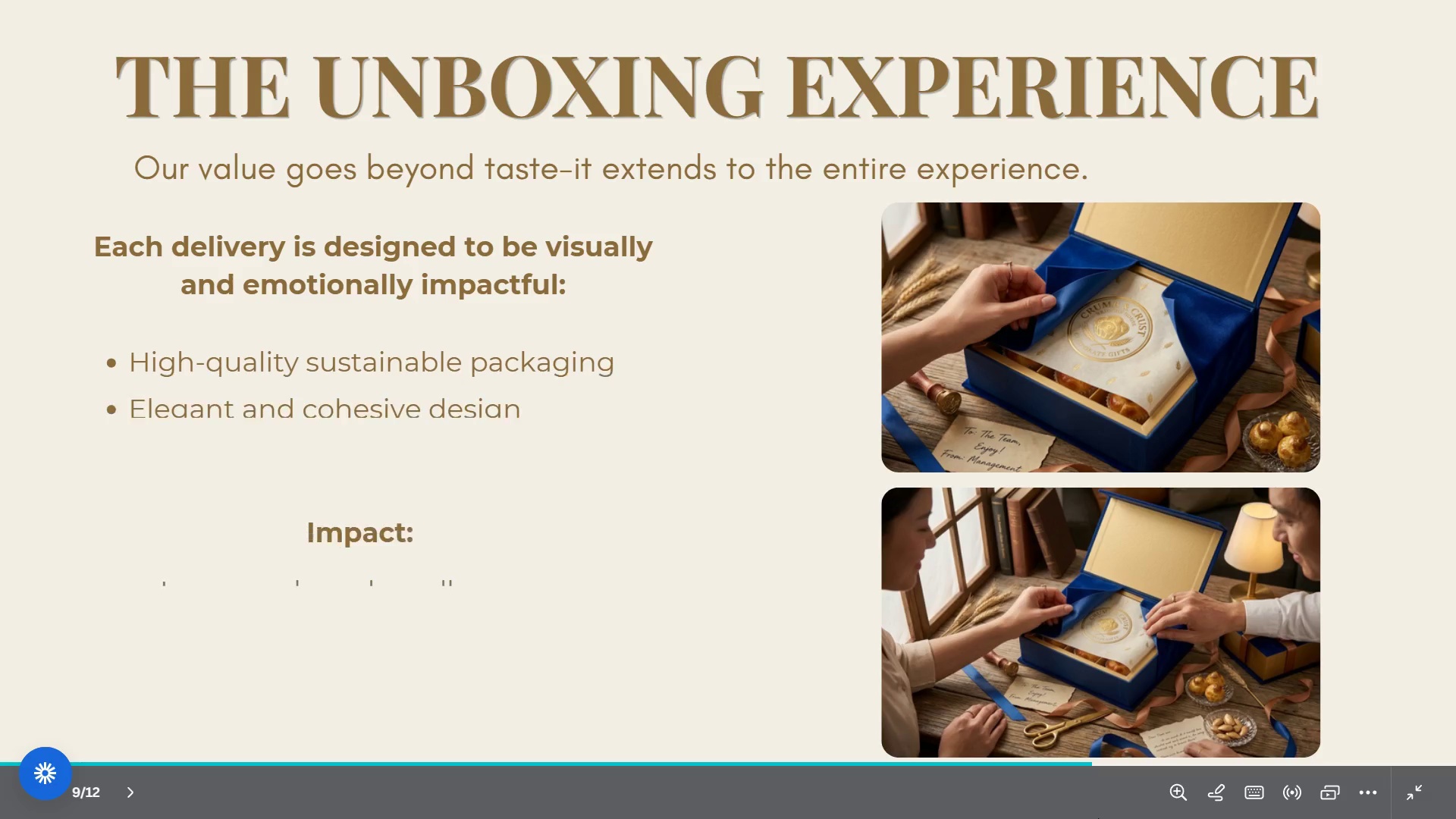 
key(ArrowRight)
 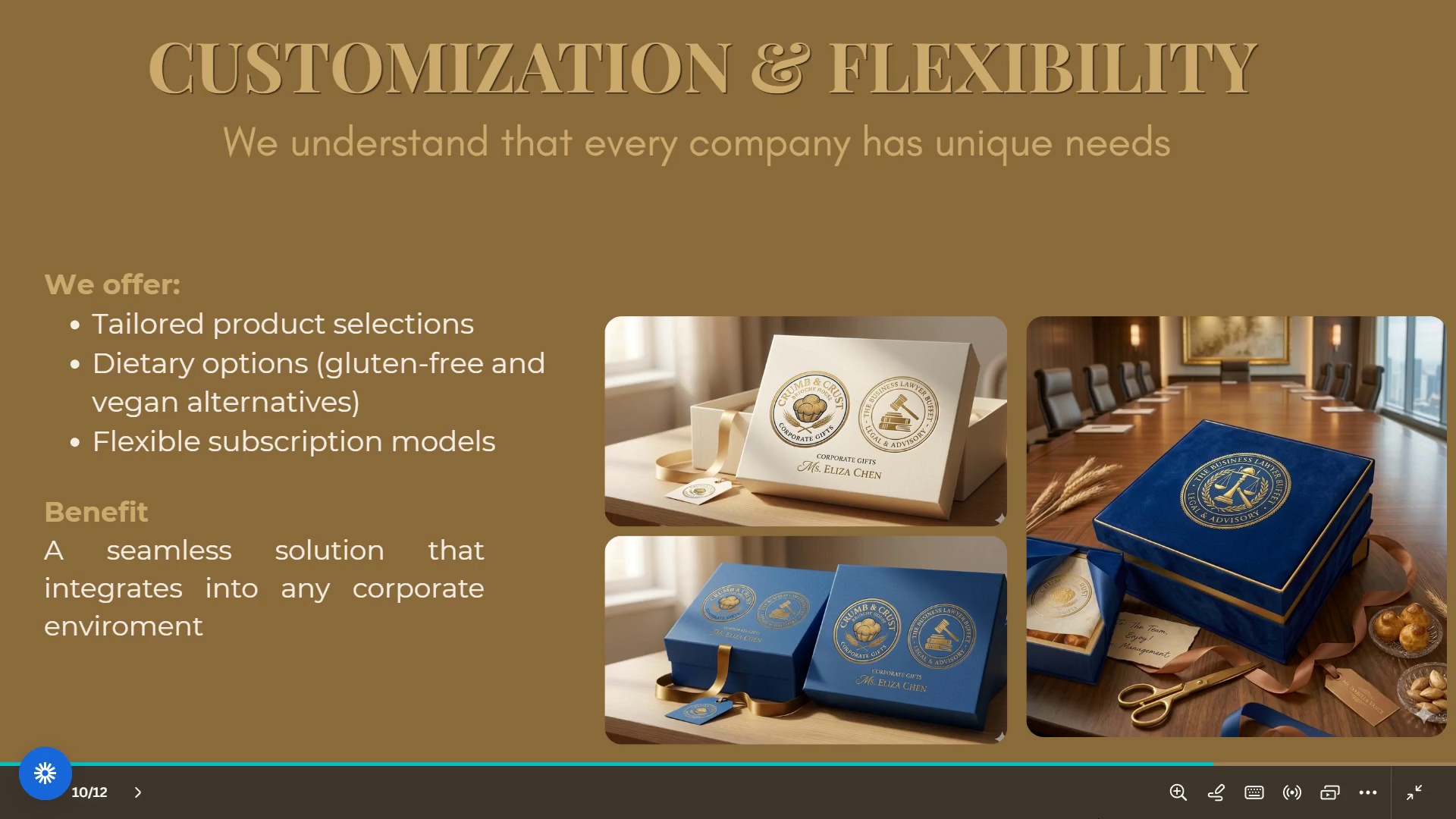 
wait(6.3)
 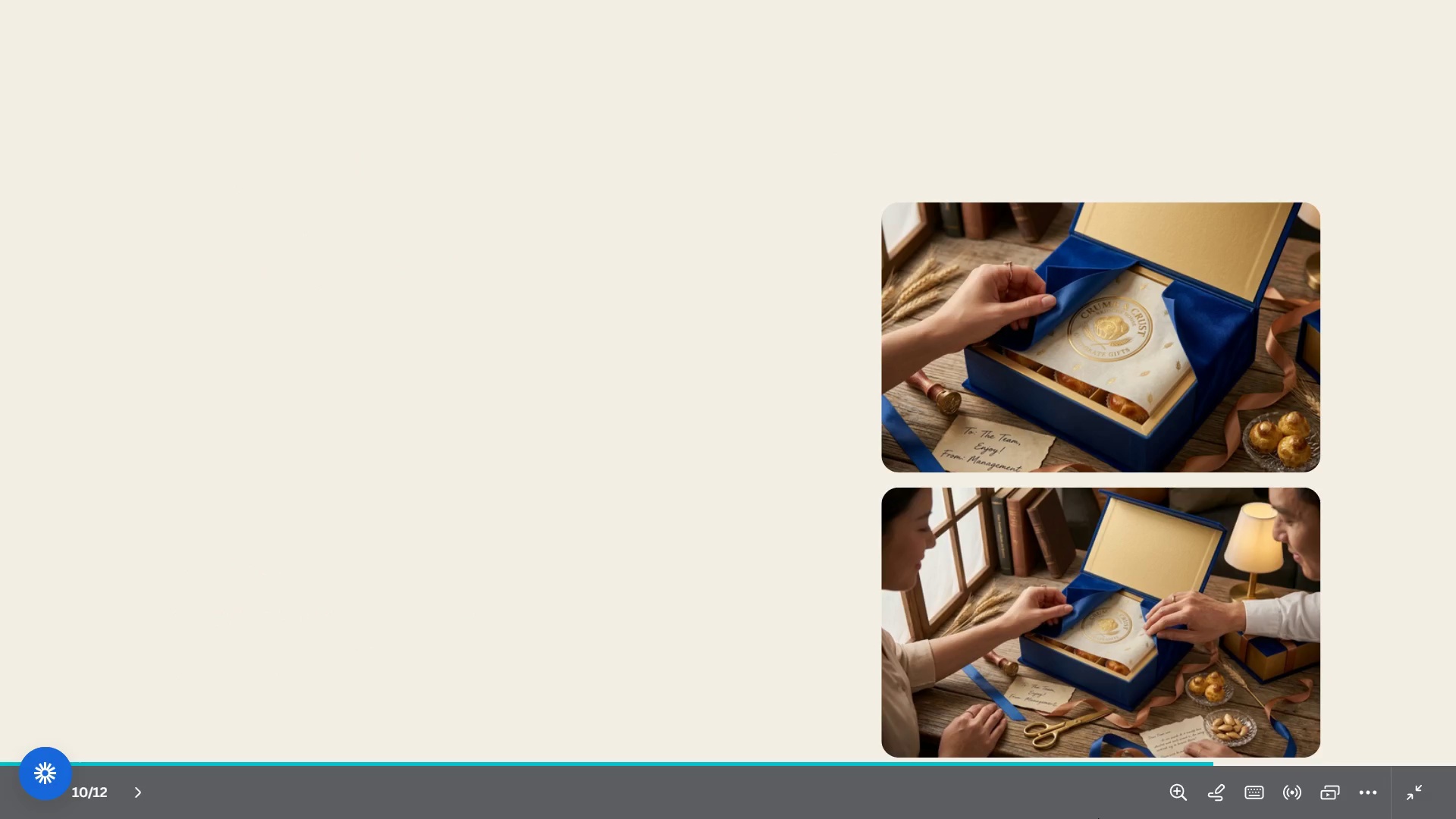 
key(ArrowRight)
 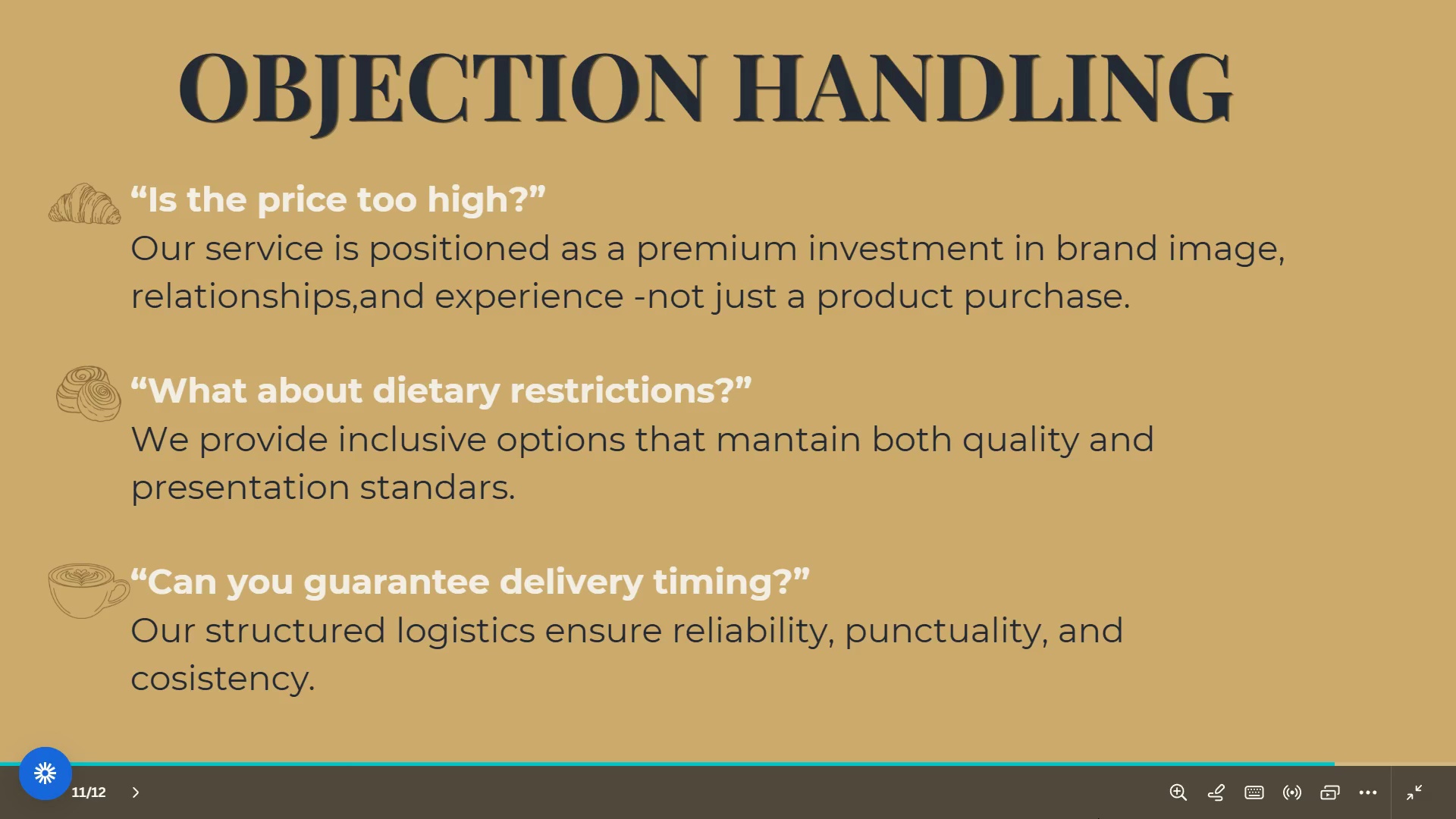 
key(ArrowRight)
 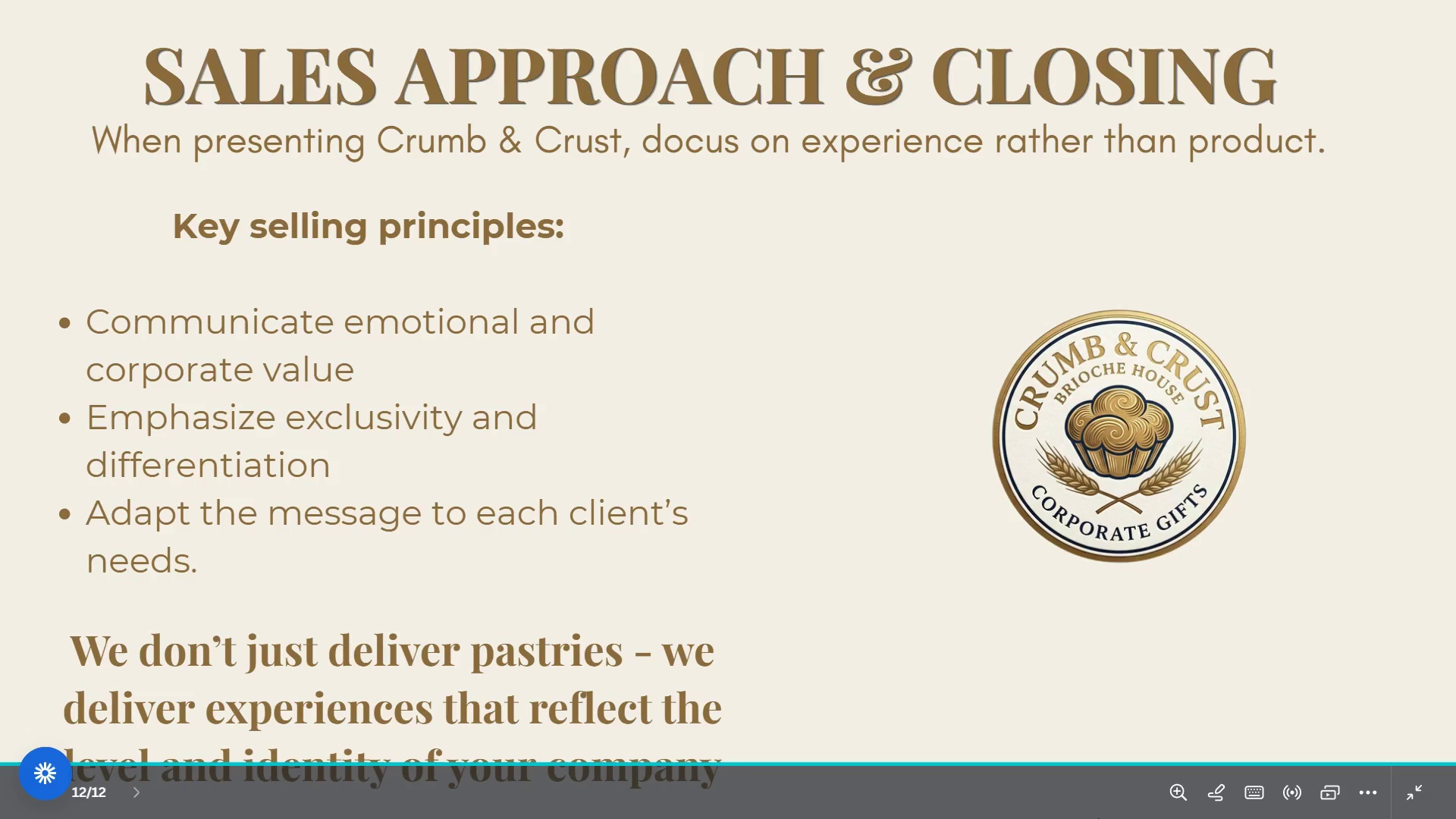 
wait(6.75)
 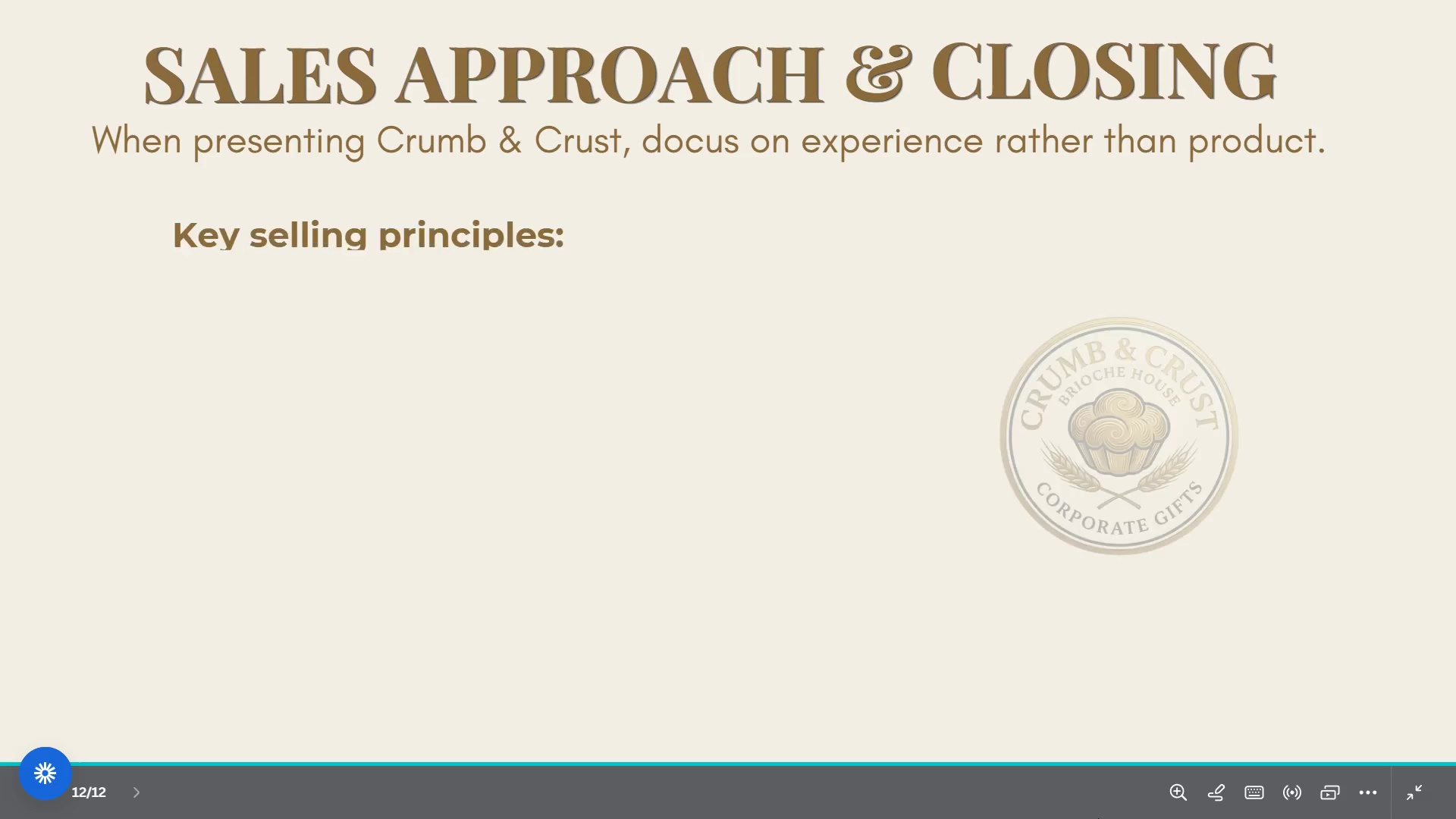 
key(Escape)
 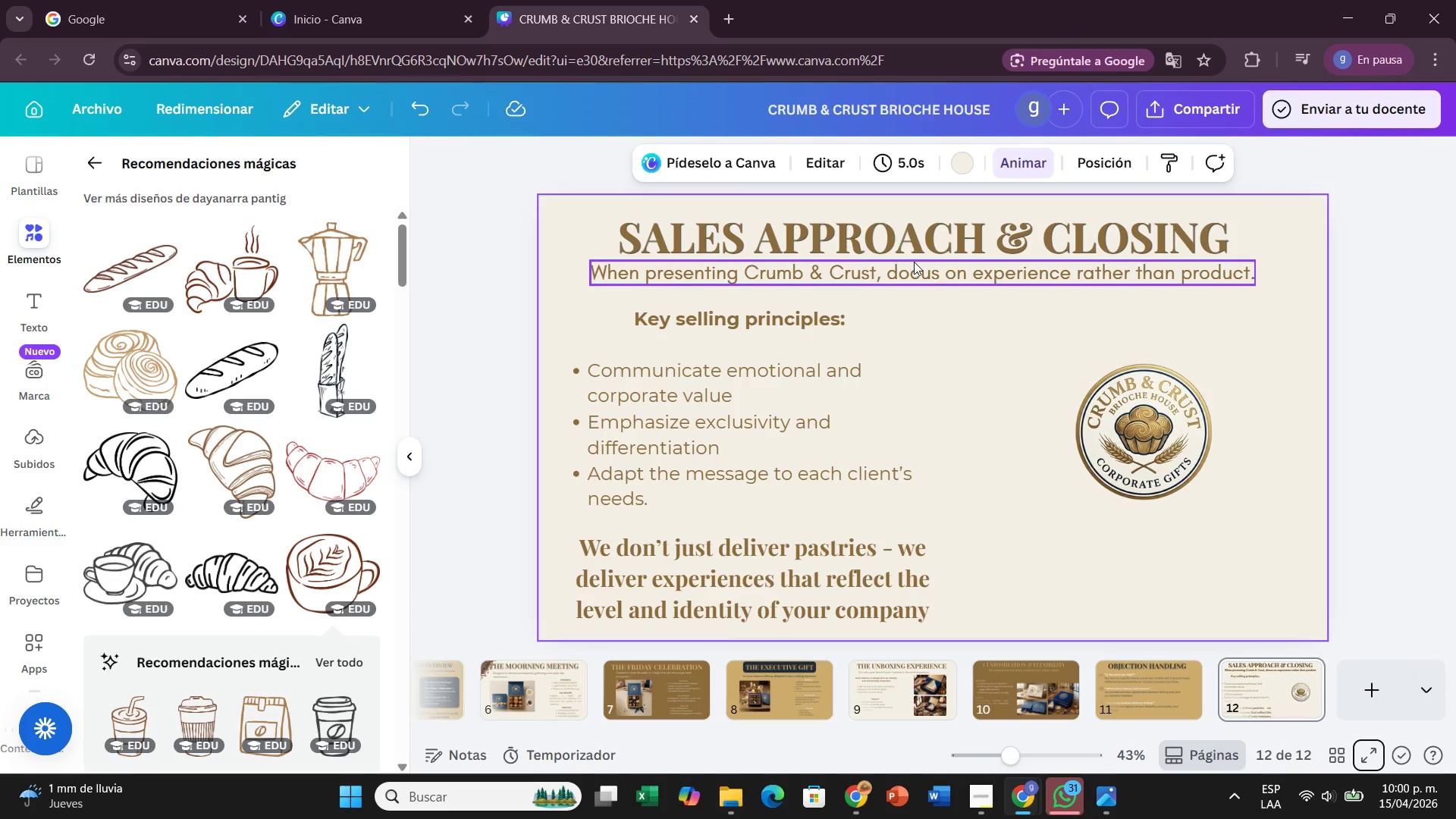 
double_click([900, 265])
 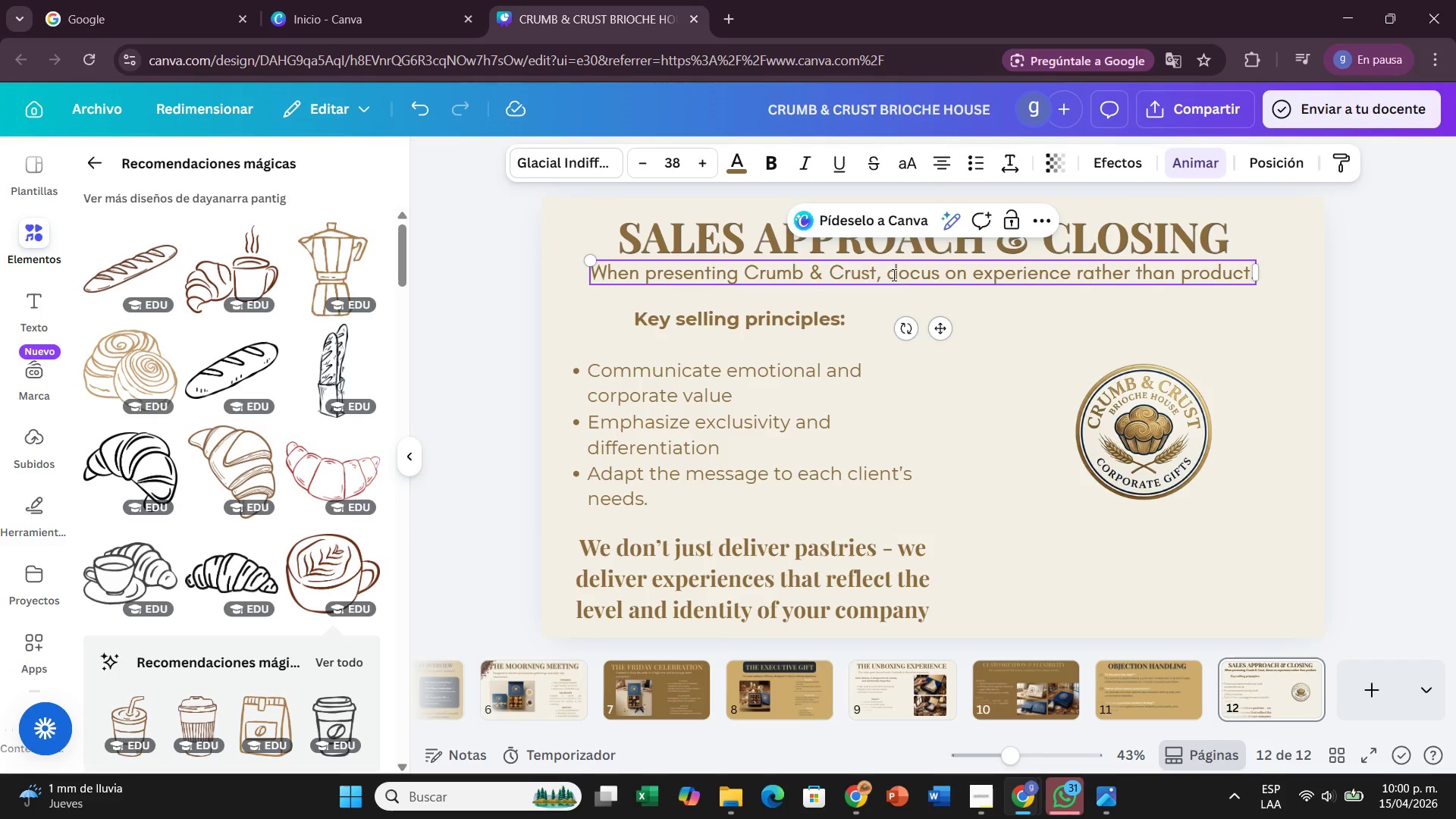 
key(Backspace)
 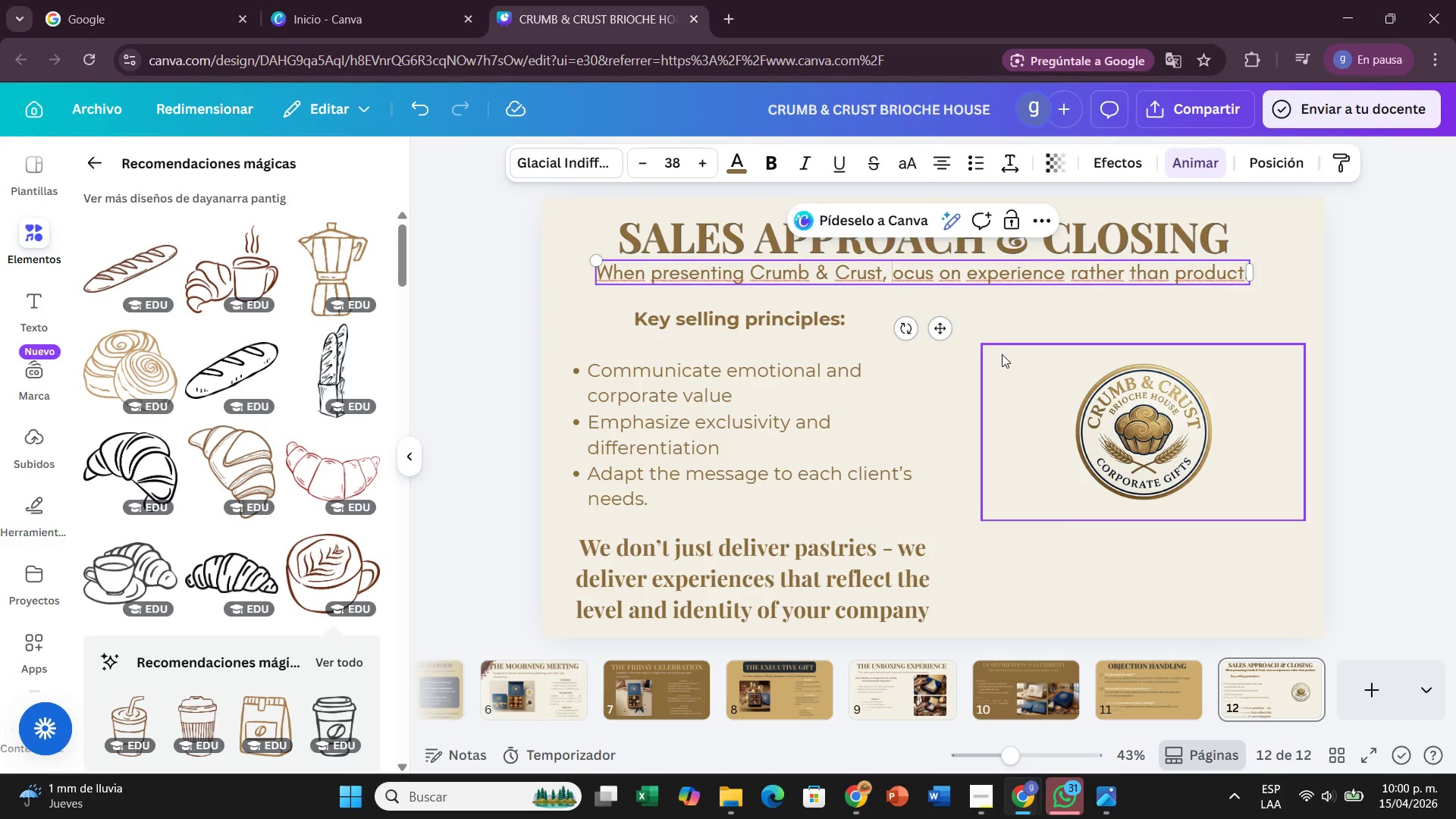 
key(F)
 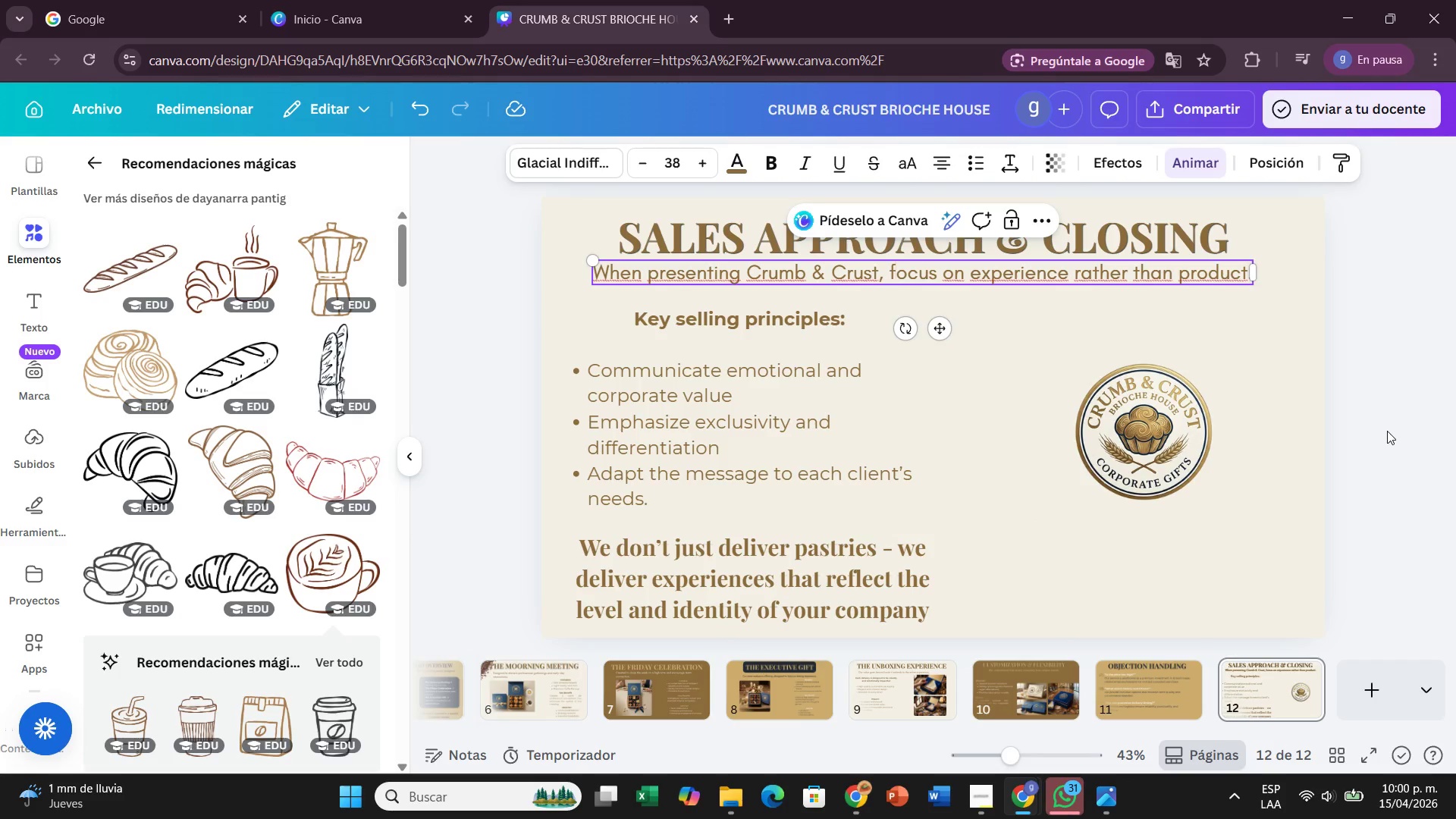 
key(Enter)
 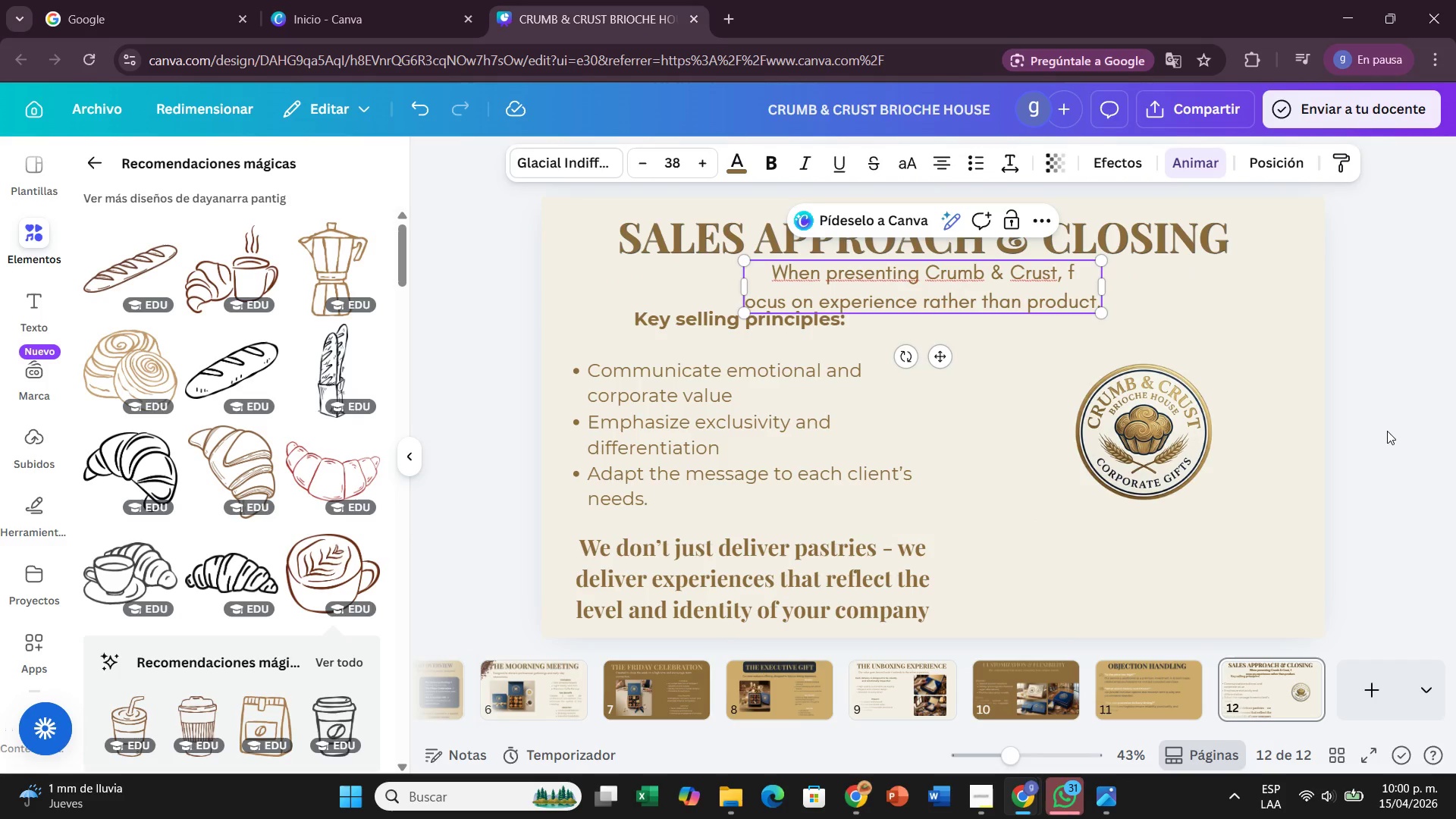 
key(Control+ControlLeft)
 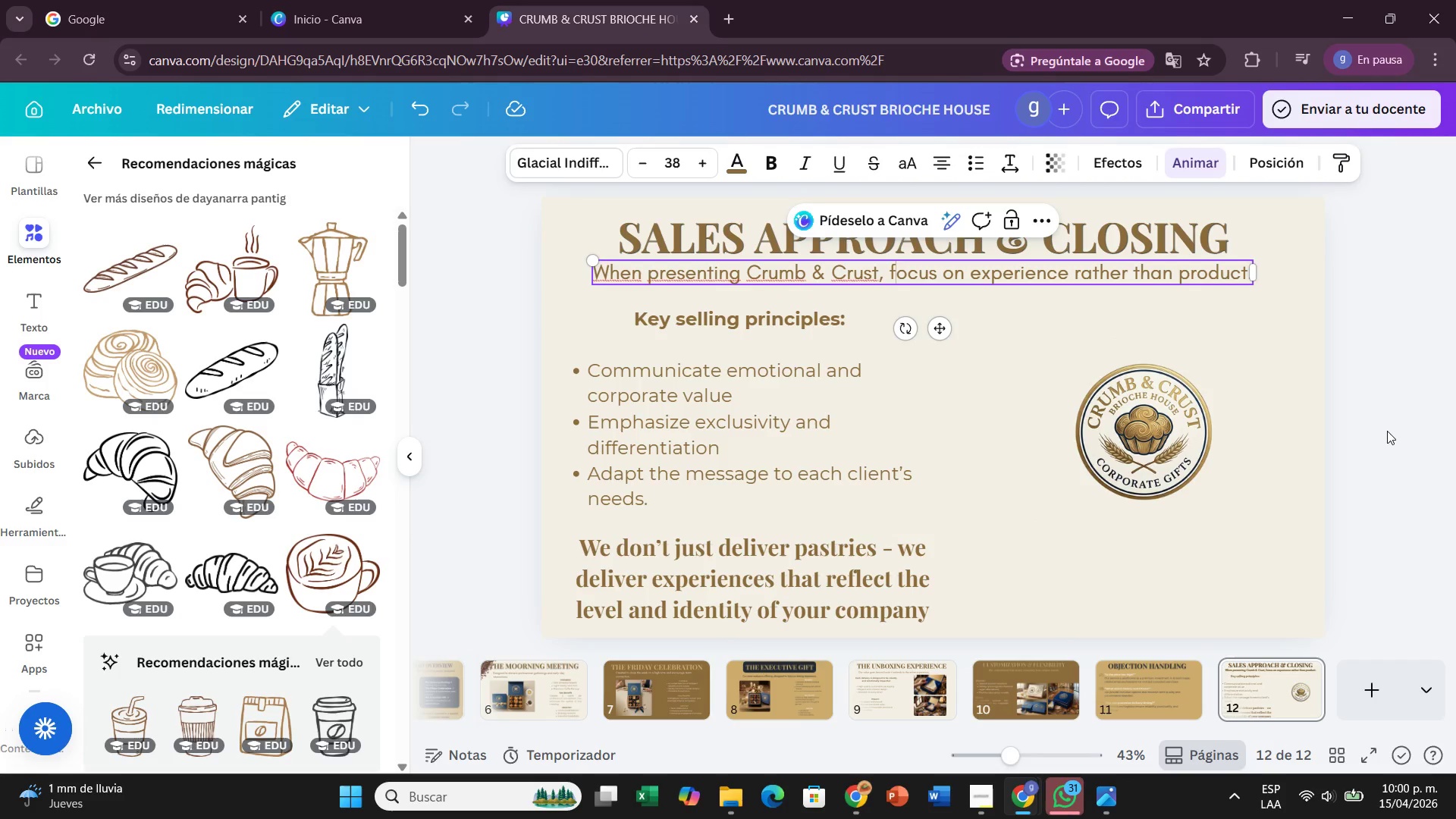 
key(Control+Z)
 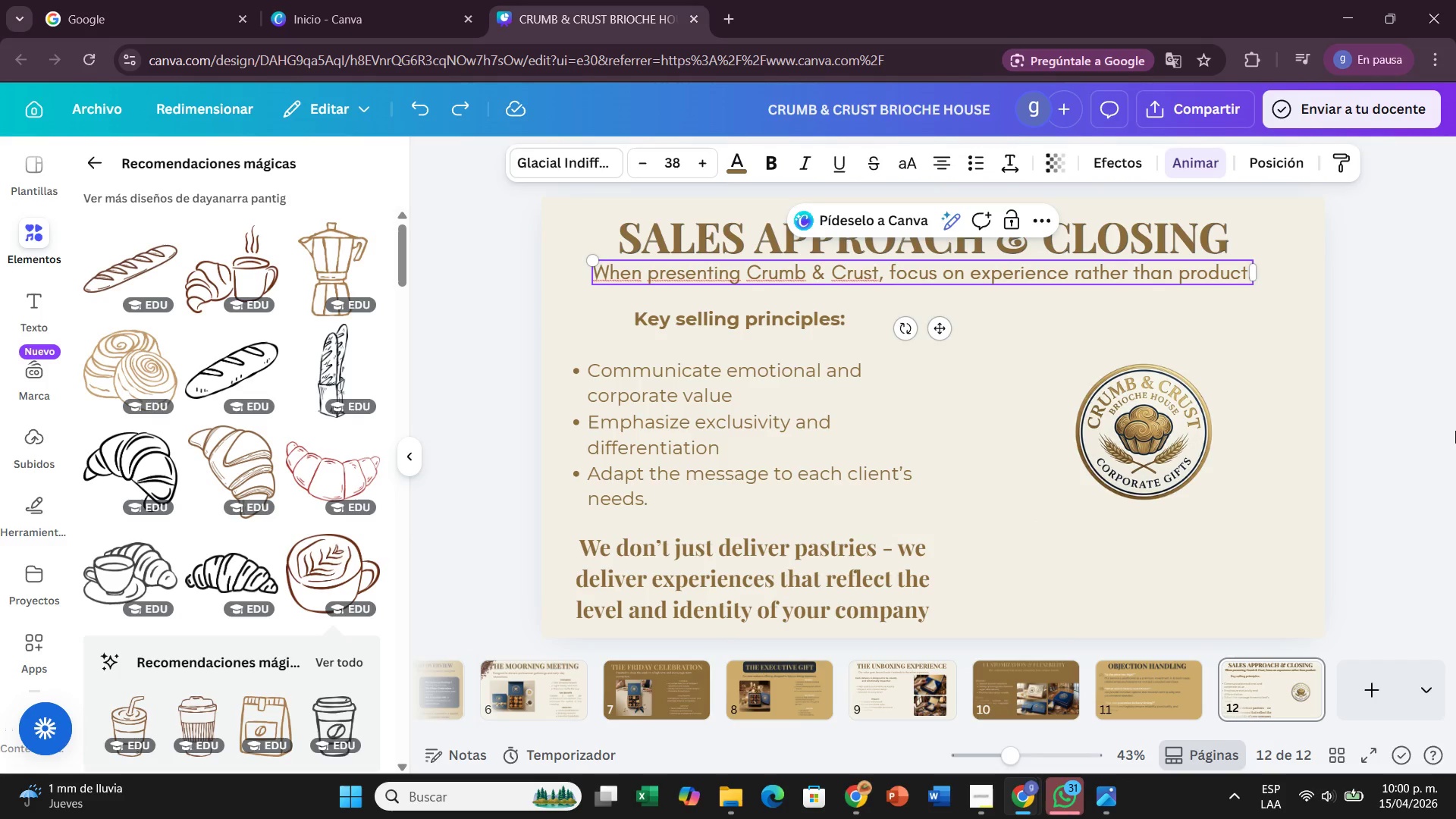 
left_click([1455, 431])
 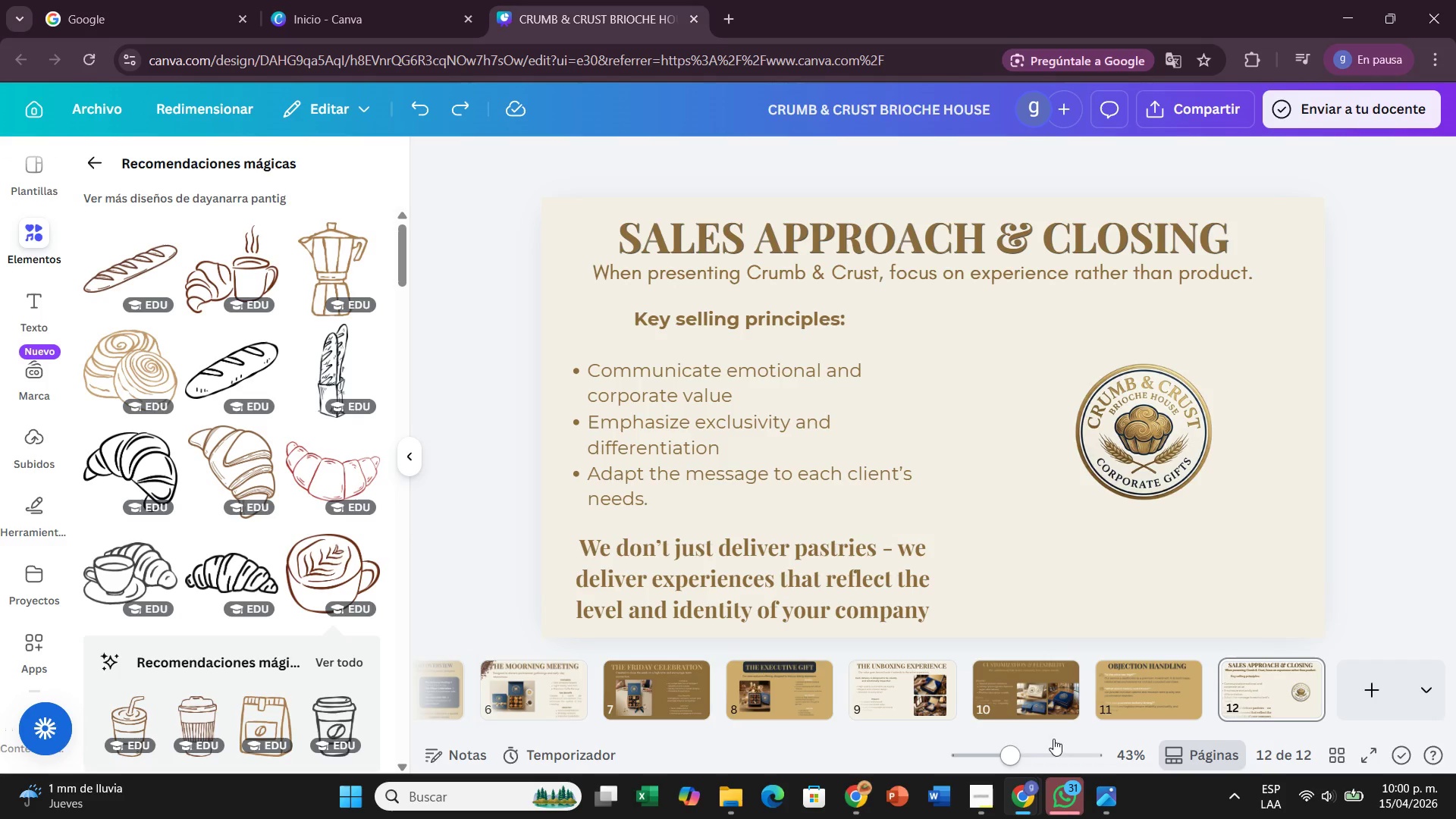 
left_click_drag(start_coordinate=[1139, 727], to_coordinate=[713, 751])
 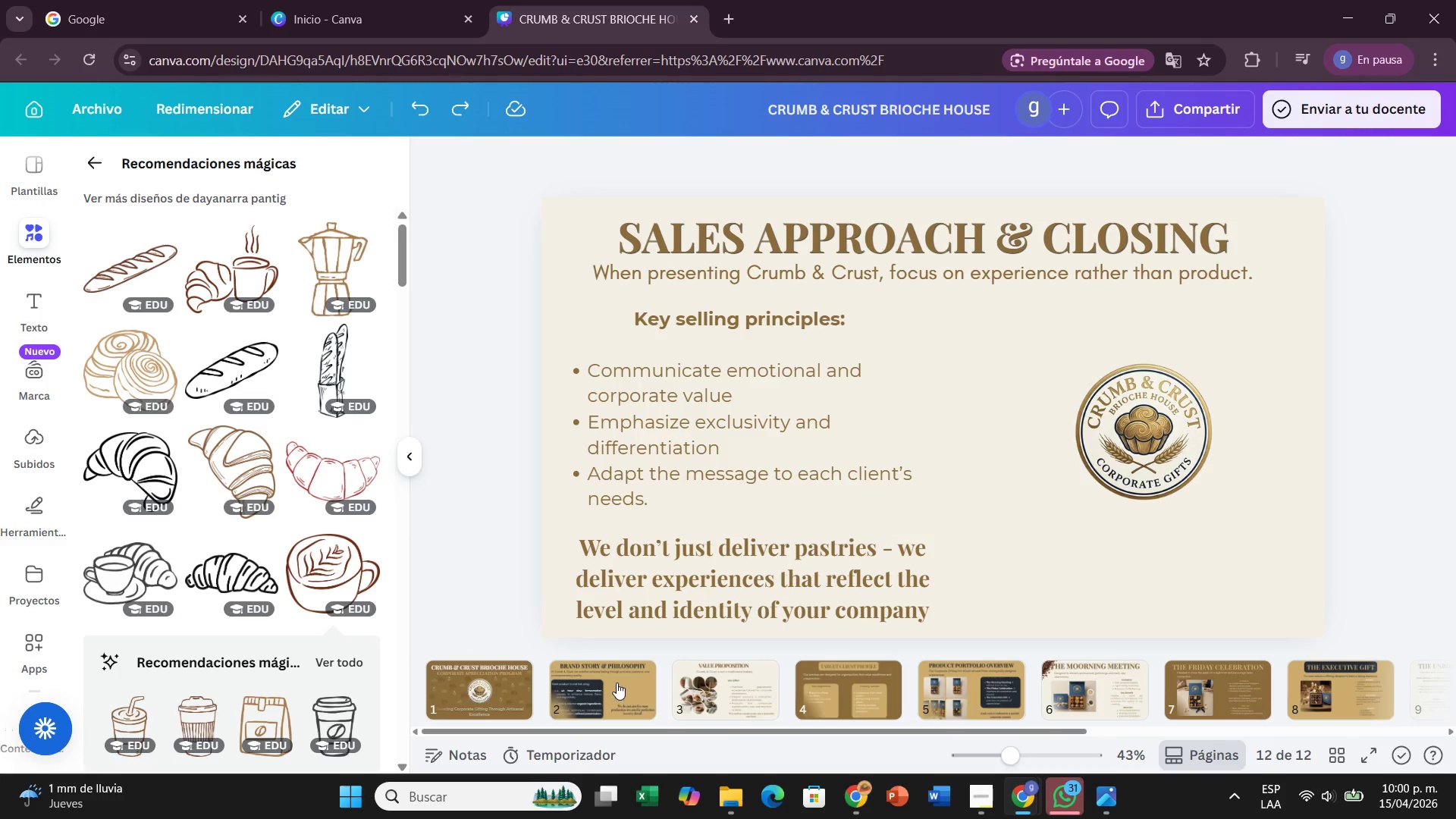 
left_click([617, 682])
 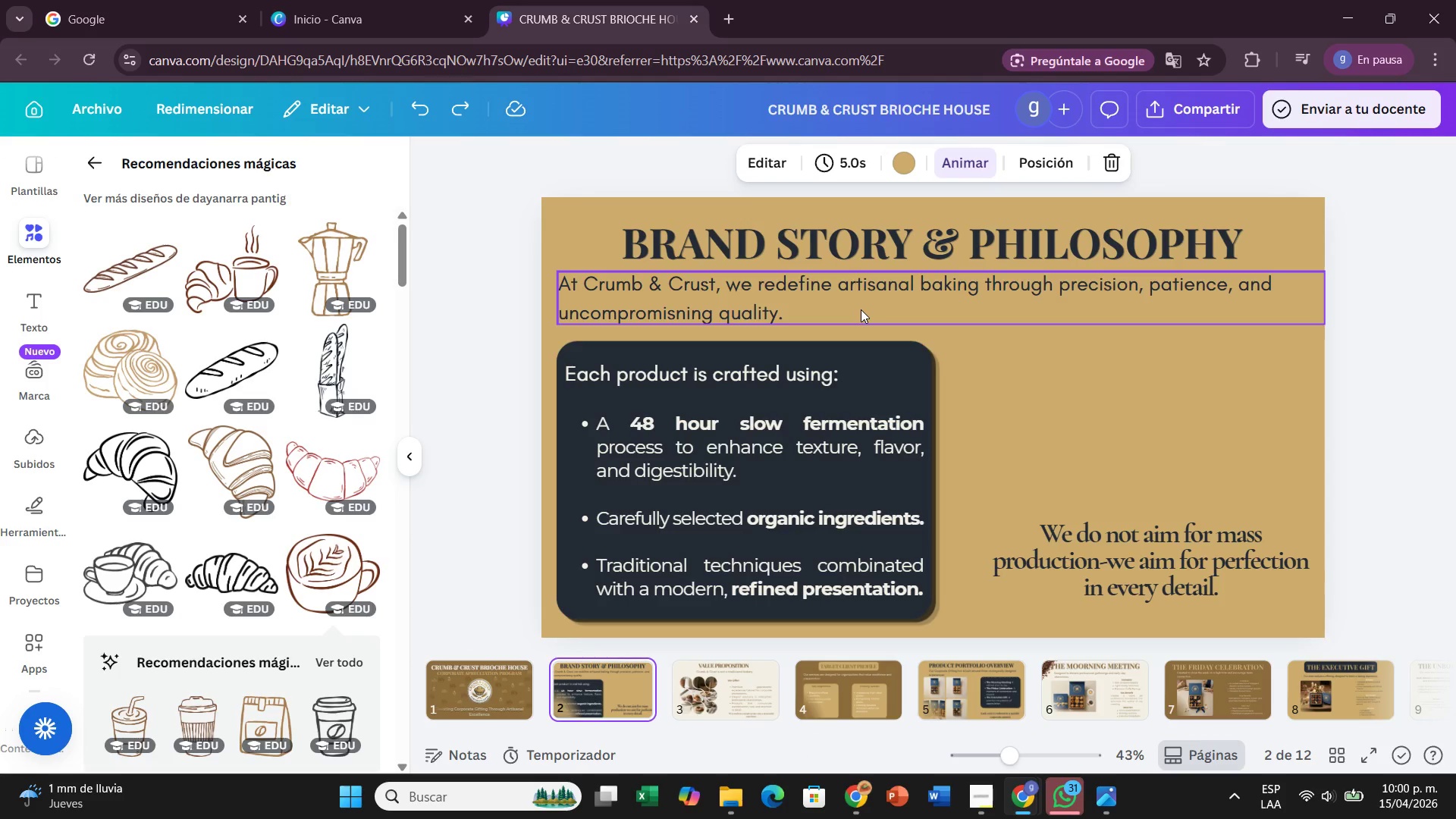 
wait(12.09)
 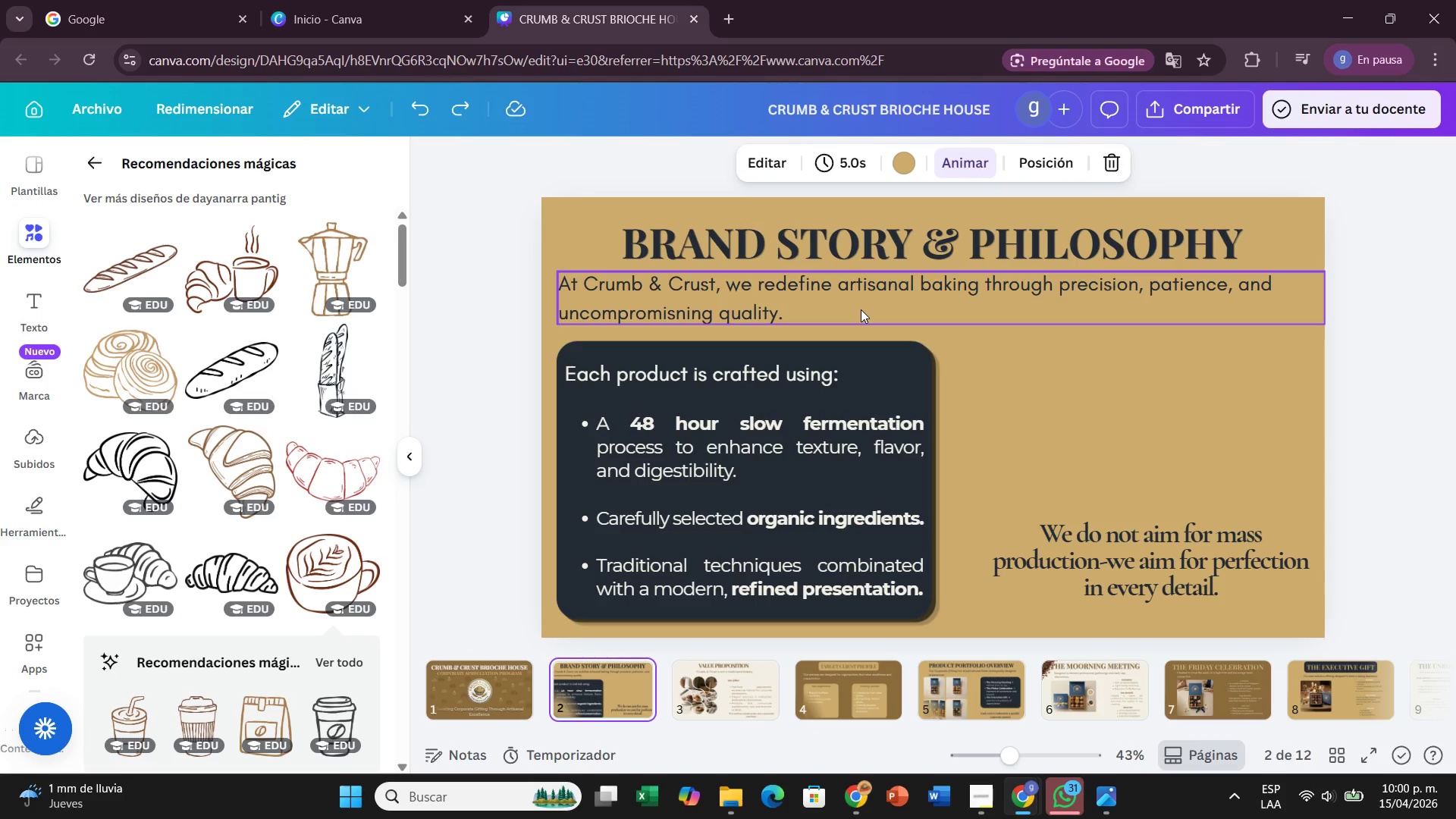 
left_click([679, 310])
 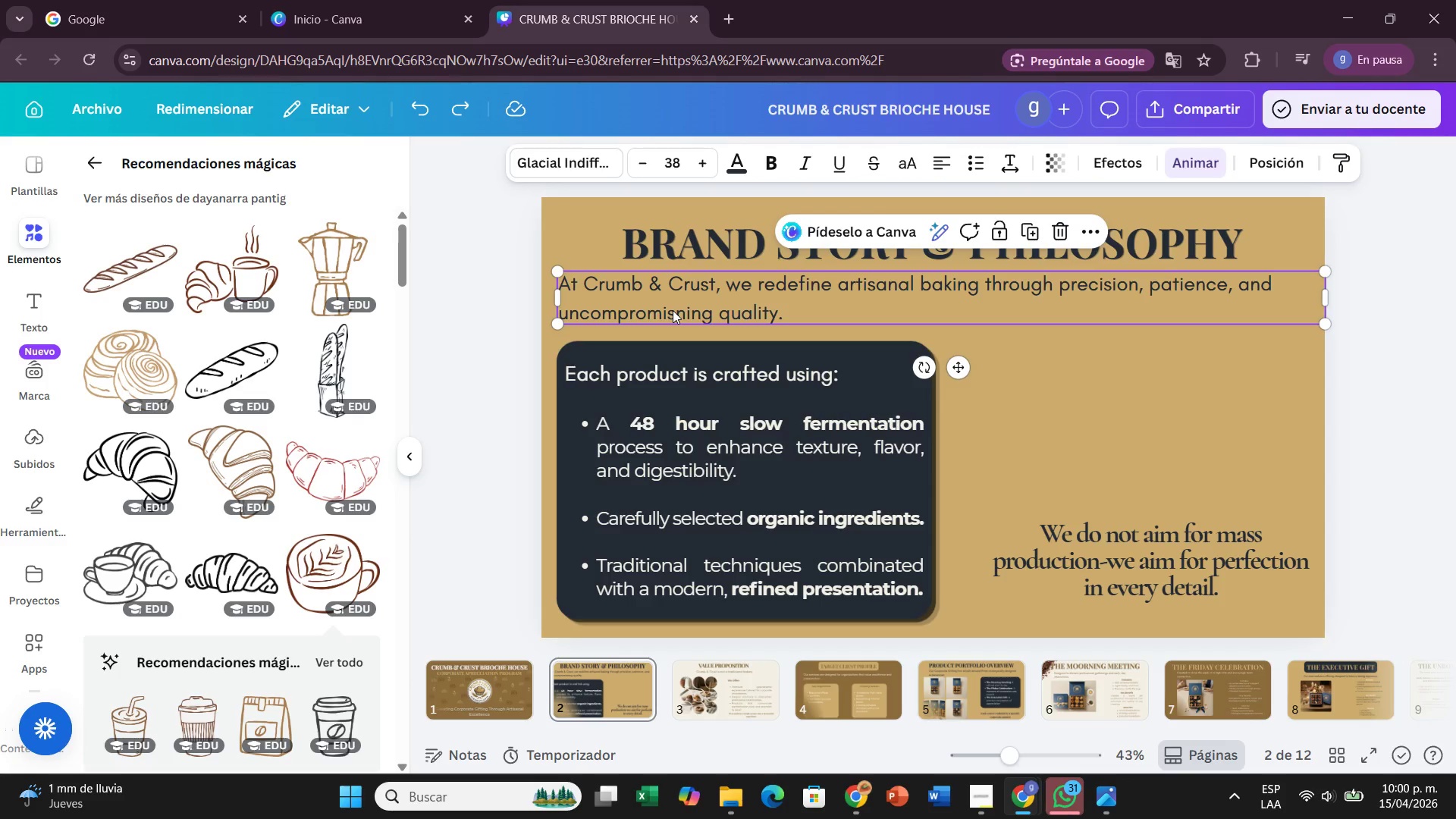 
left_click([673, 310])
 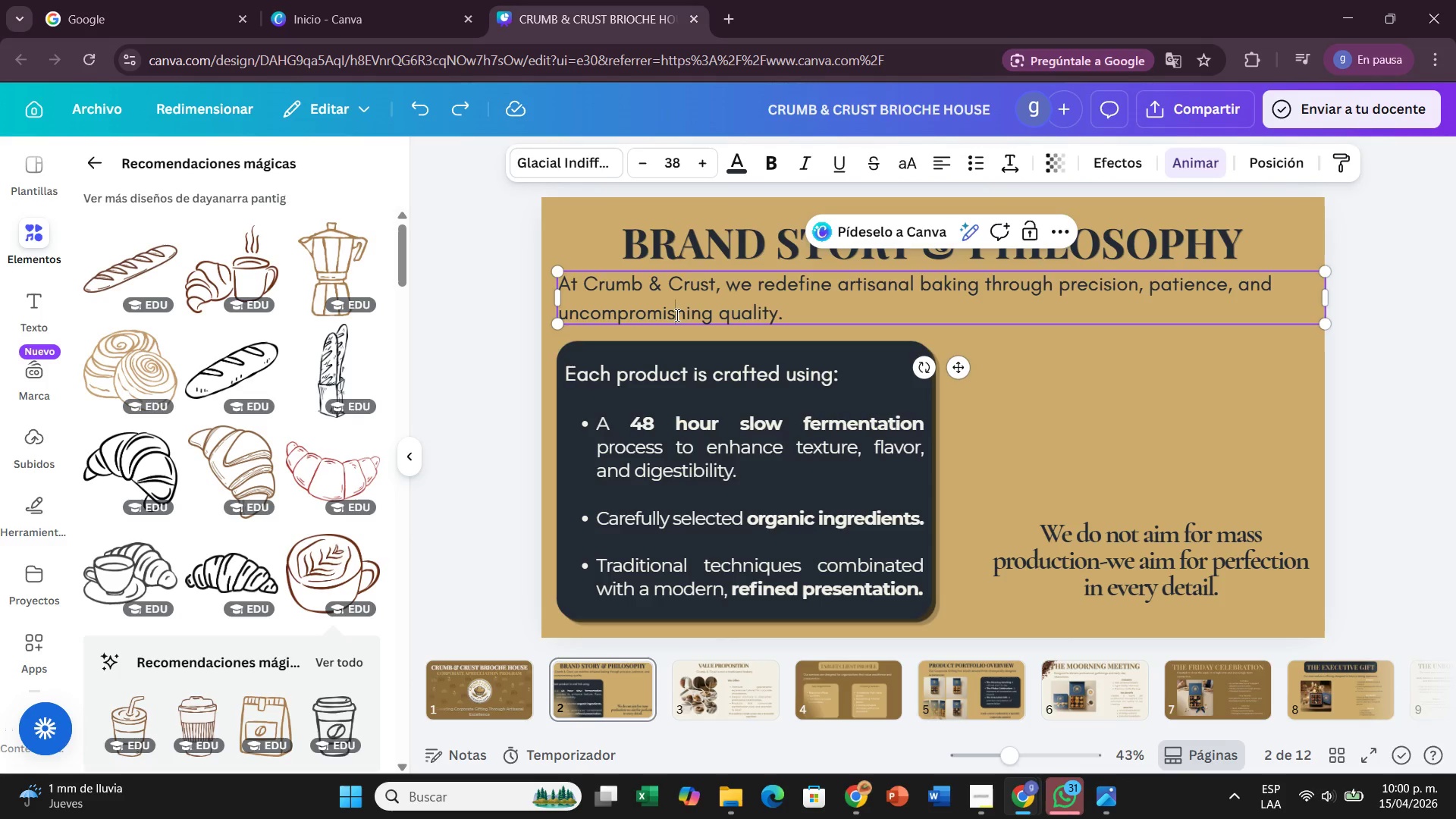 
left_click([676, 315])
 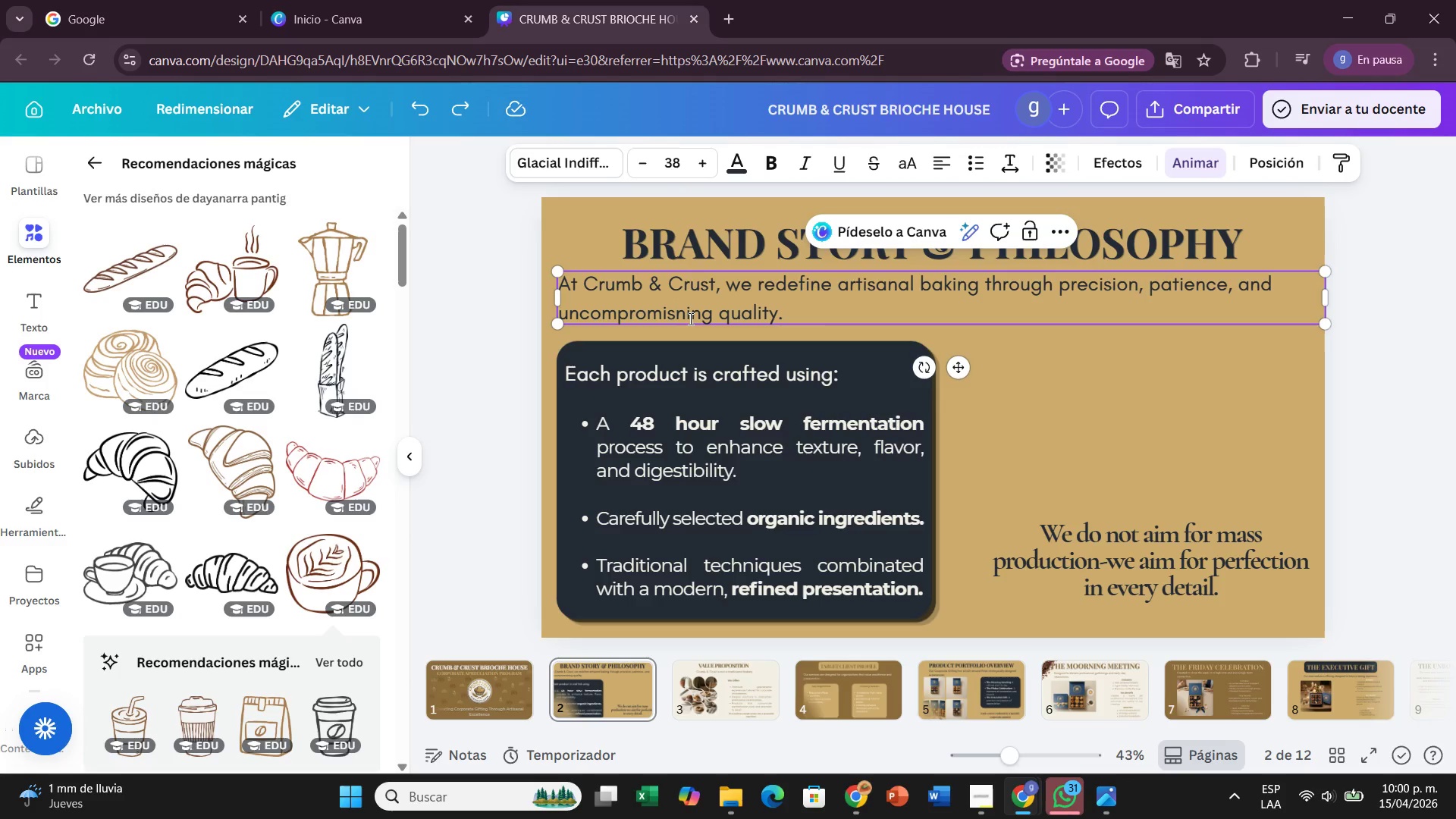 
wait(6.19)
 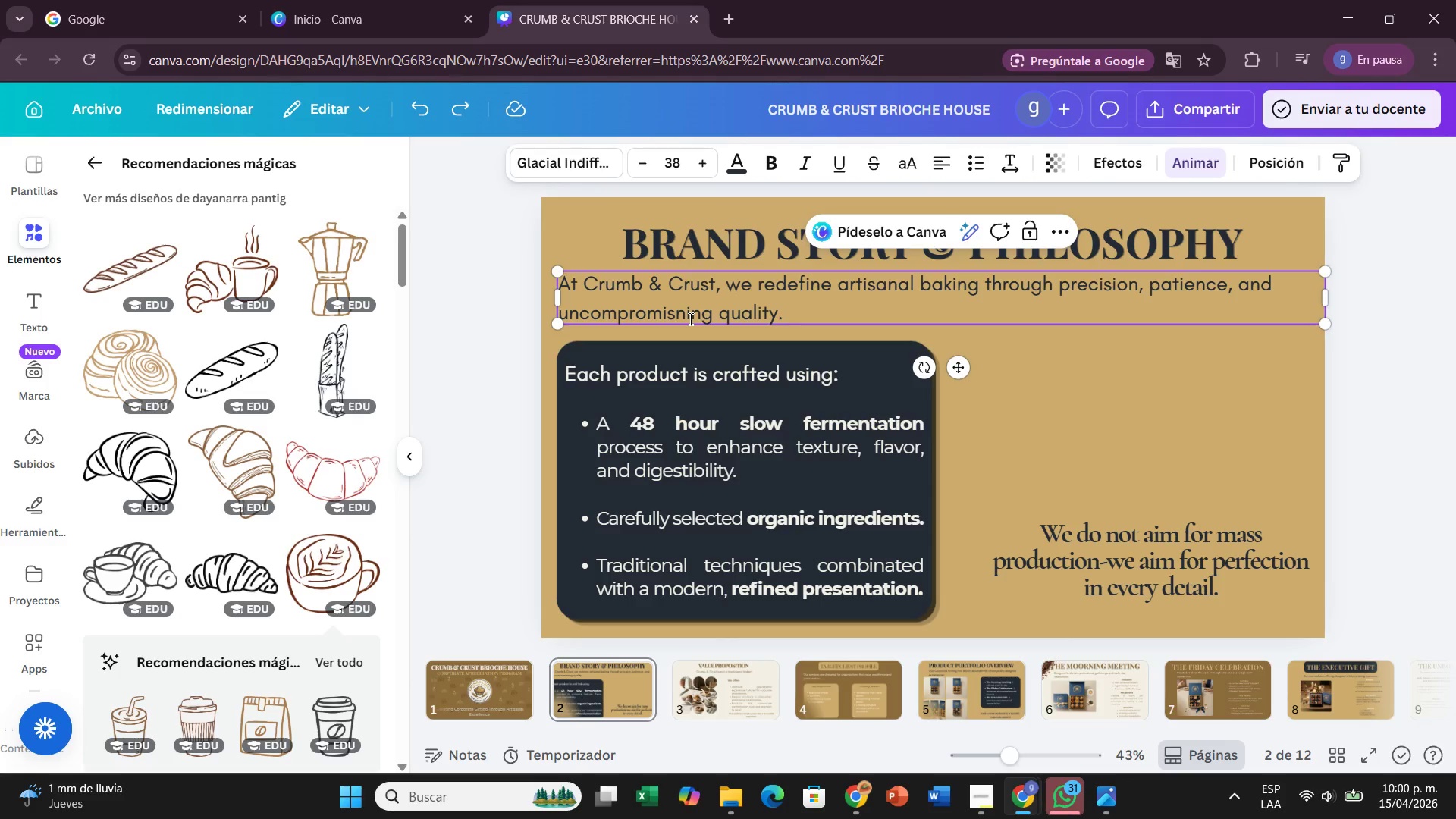 
key(ArrowRight)
 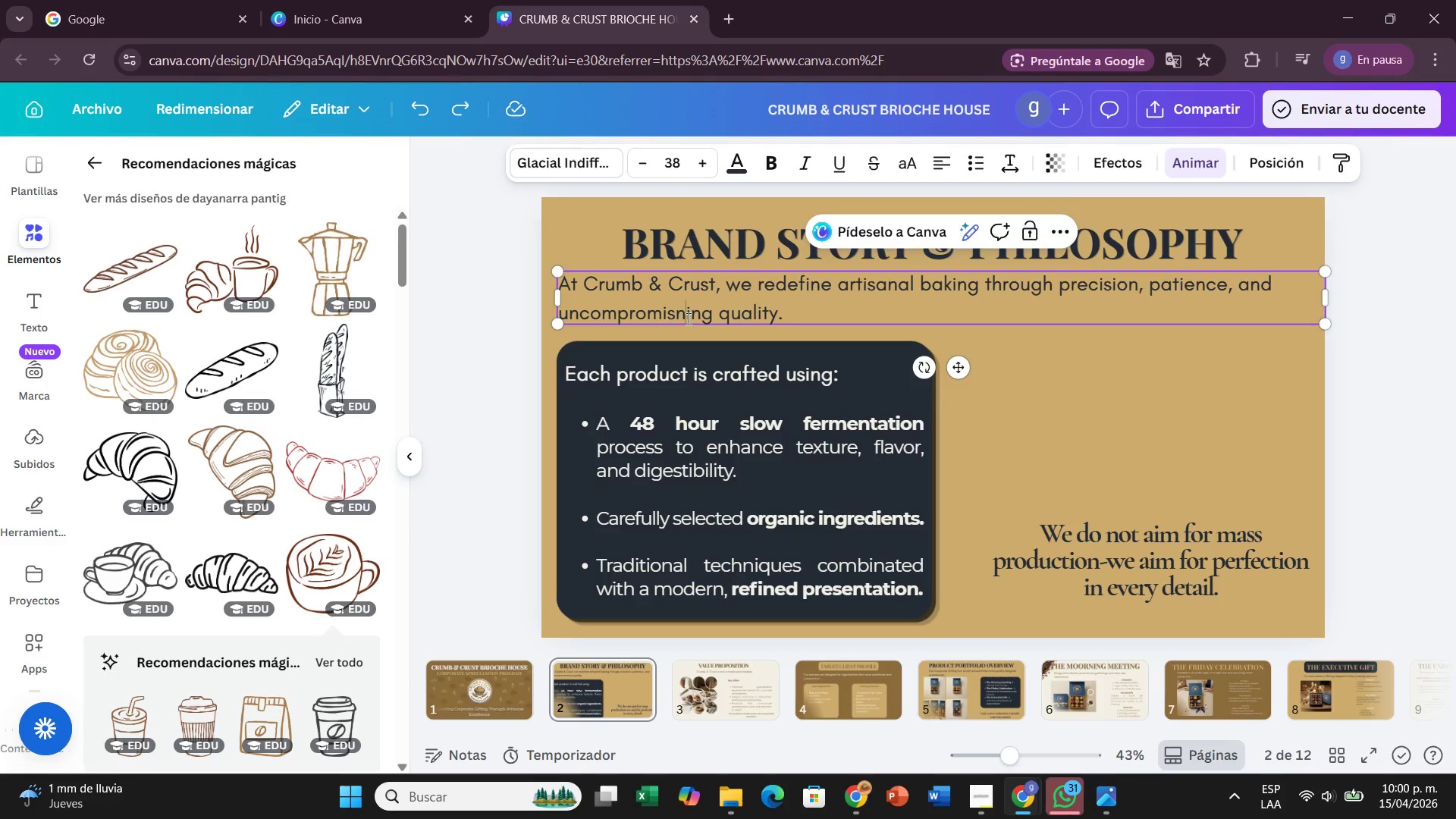 
key(Backspace)
 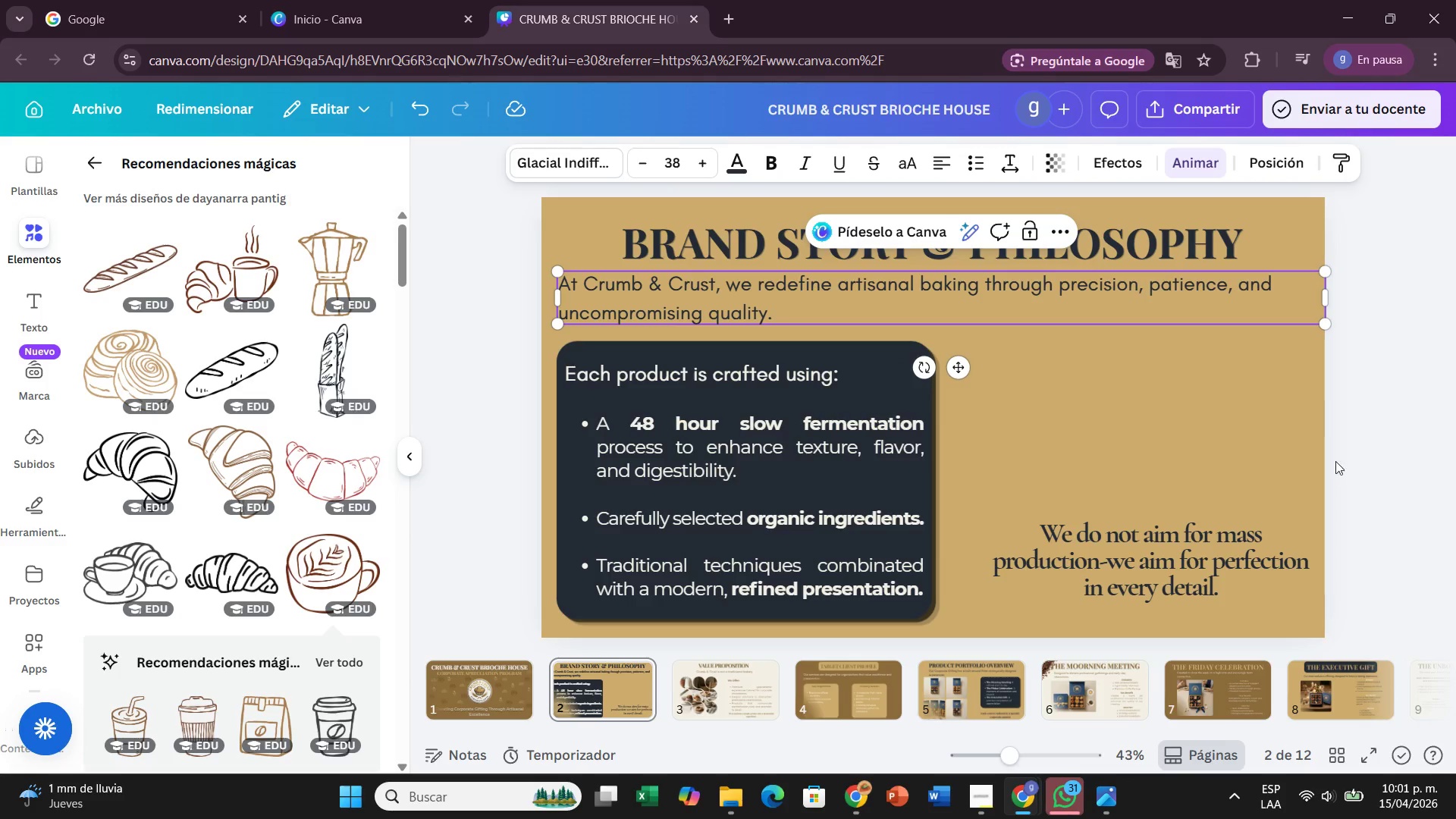 
left_click([1432, 445])
 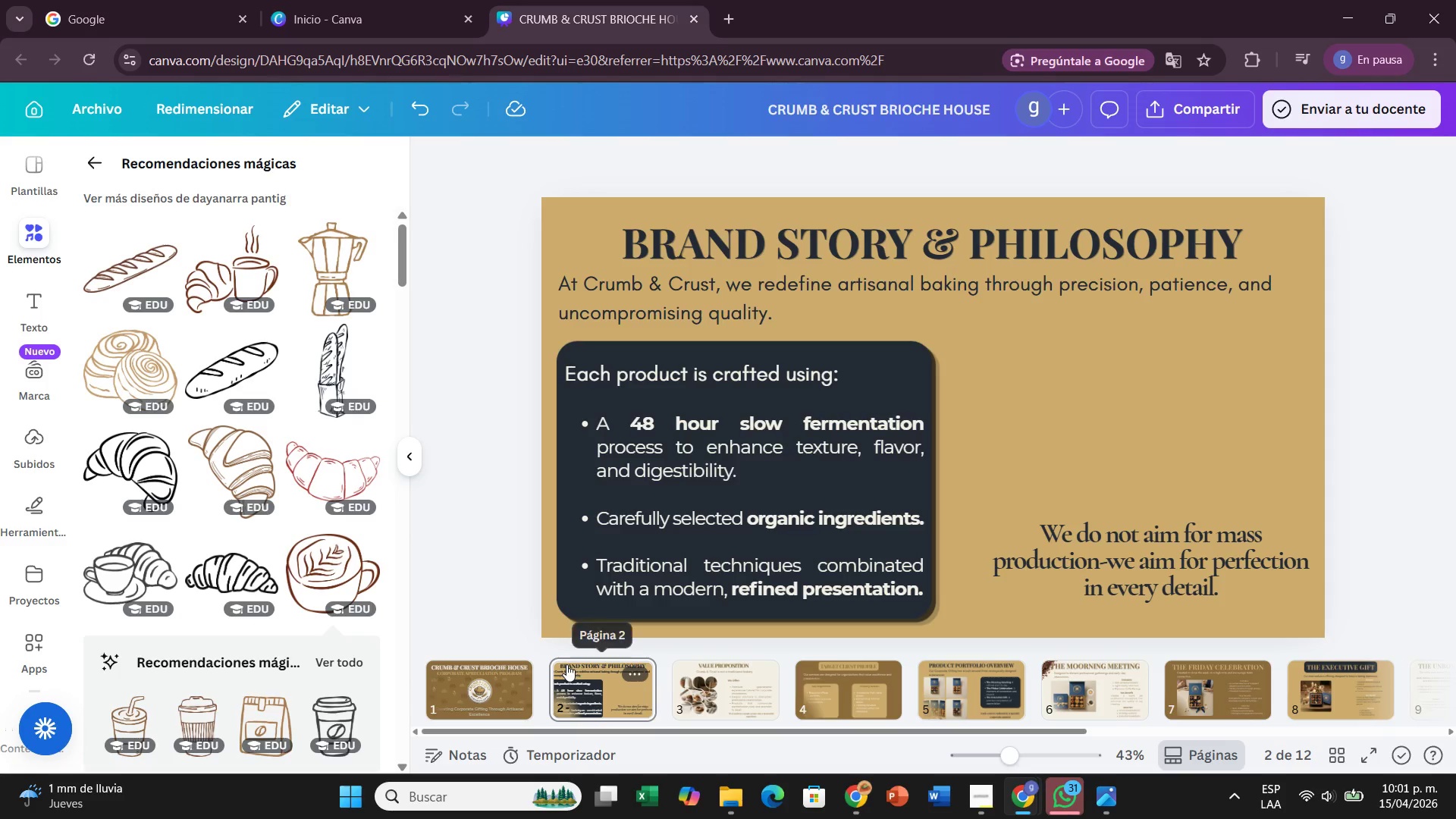 
left_click([519, 683])
 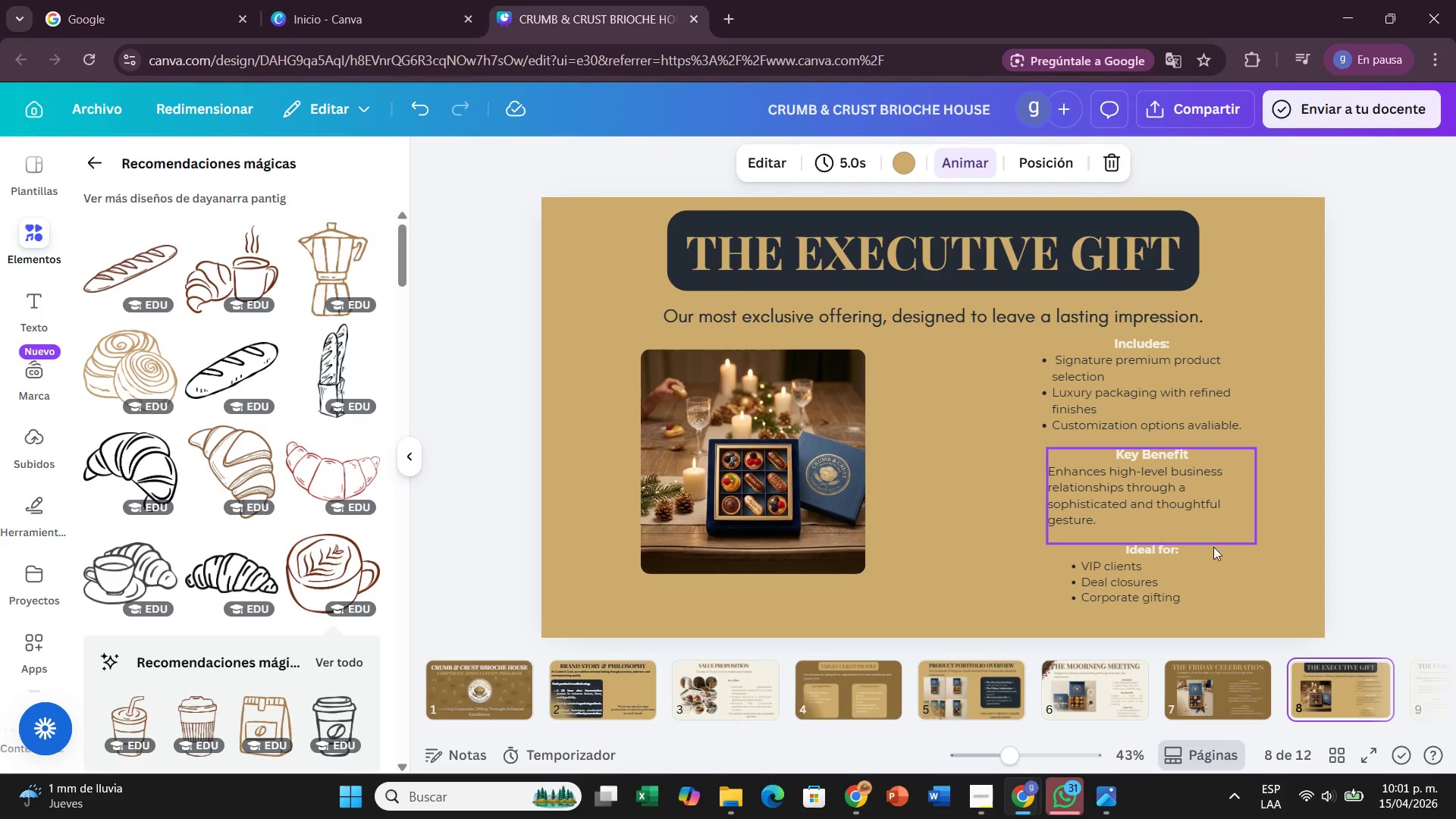 
wait(10.09)
 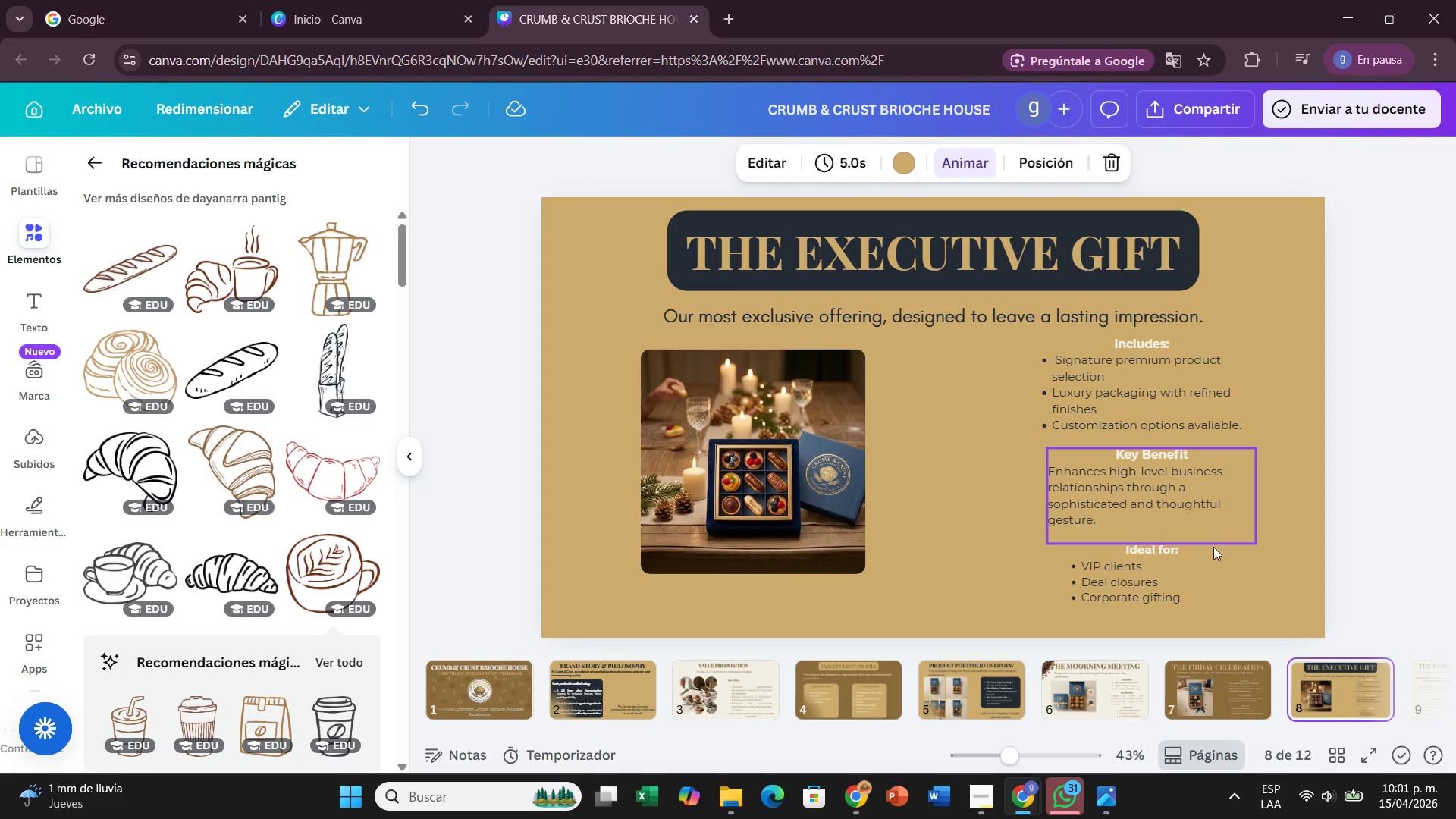 
left_click([1227, 413])
 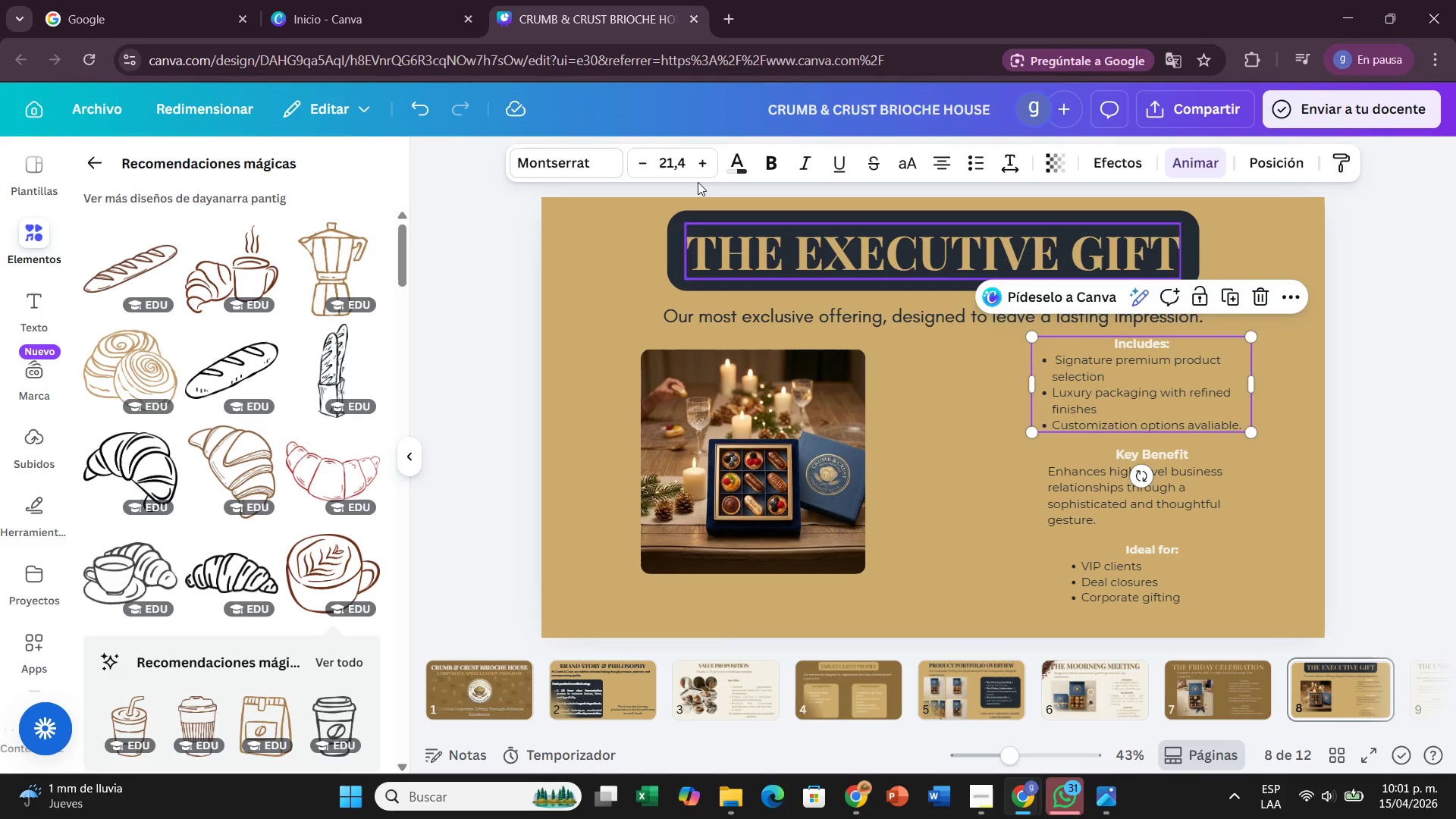 
left_click([695, 158])
 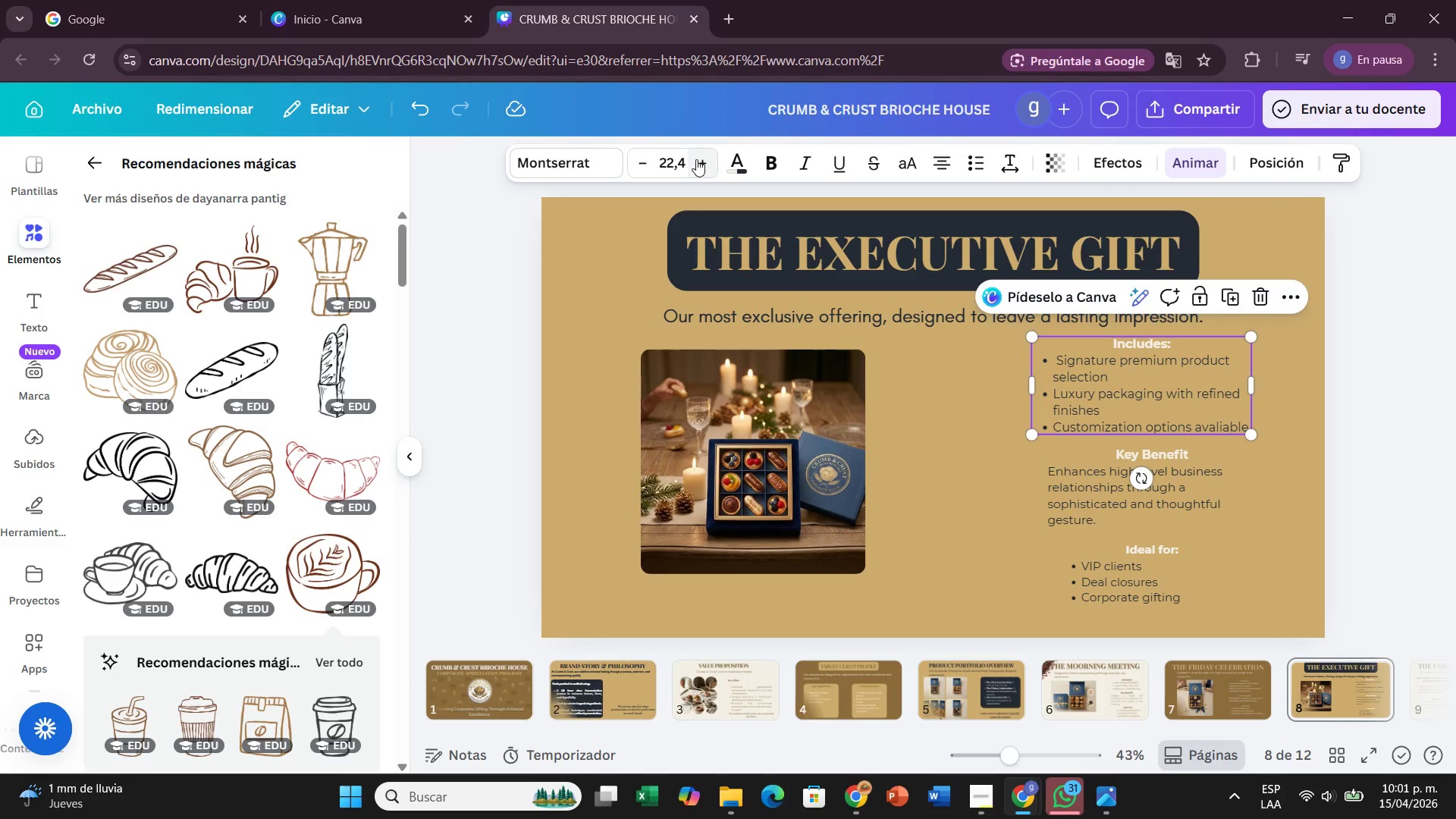 
left_click([696, 159])
 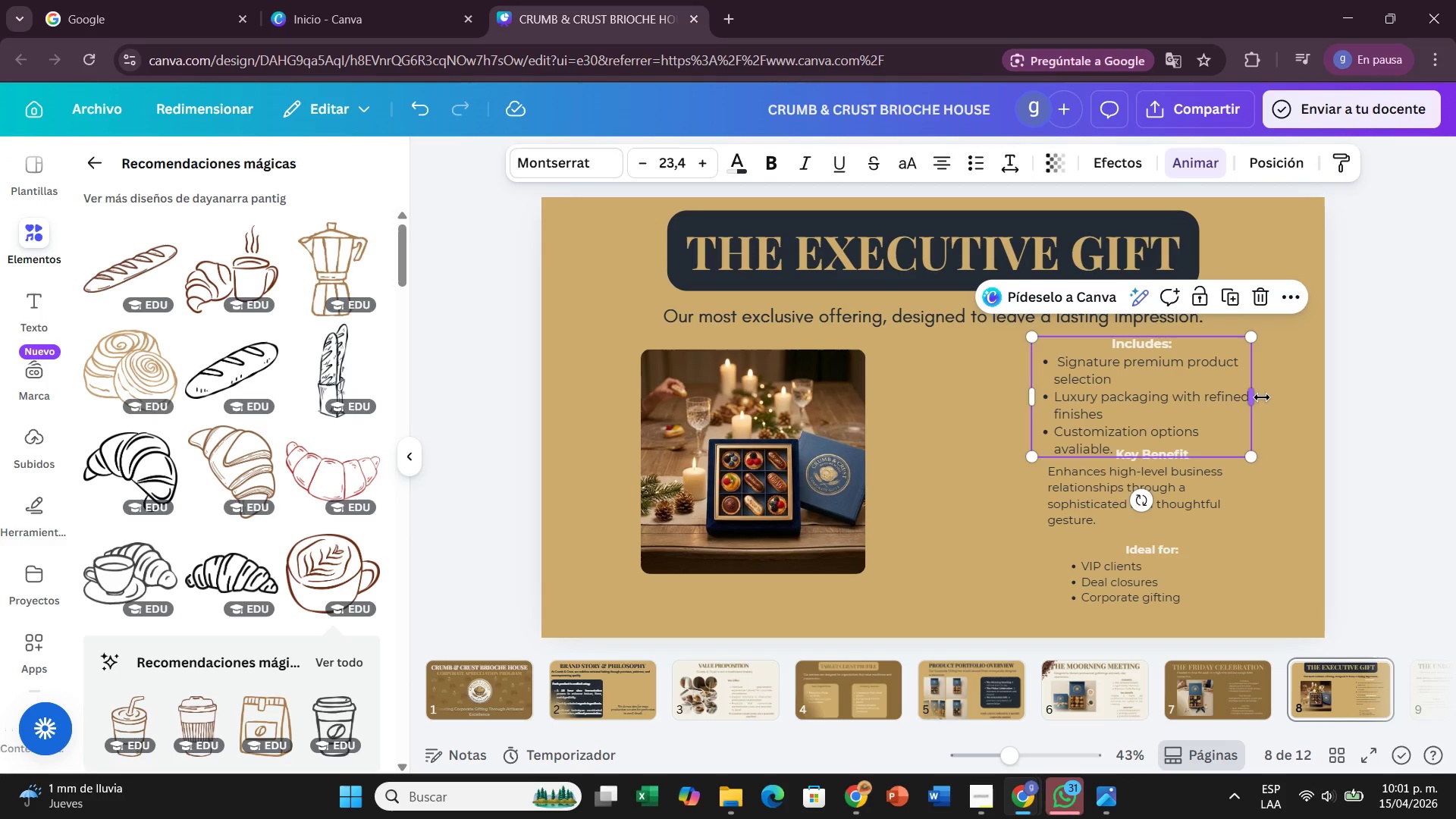 
left_click_drag(start_coordinate=[1253, 394], to_coordinate=[1279, 394])
 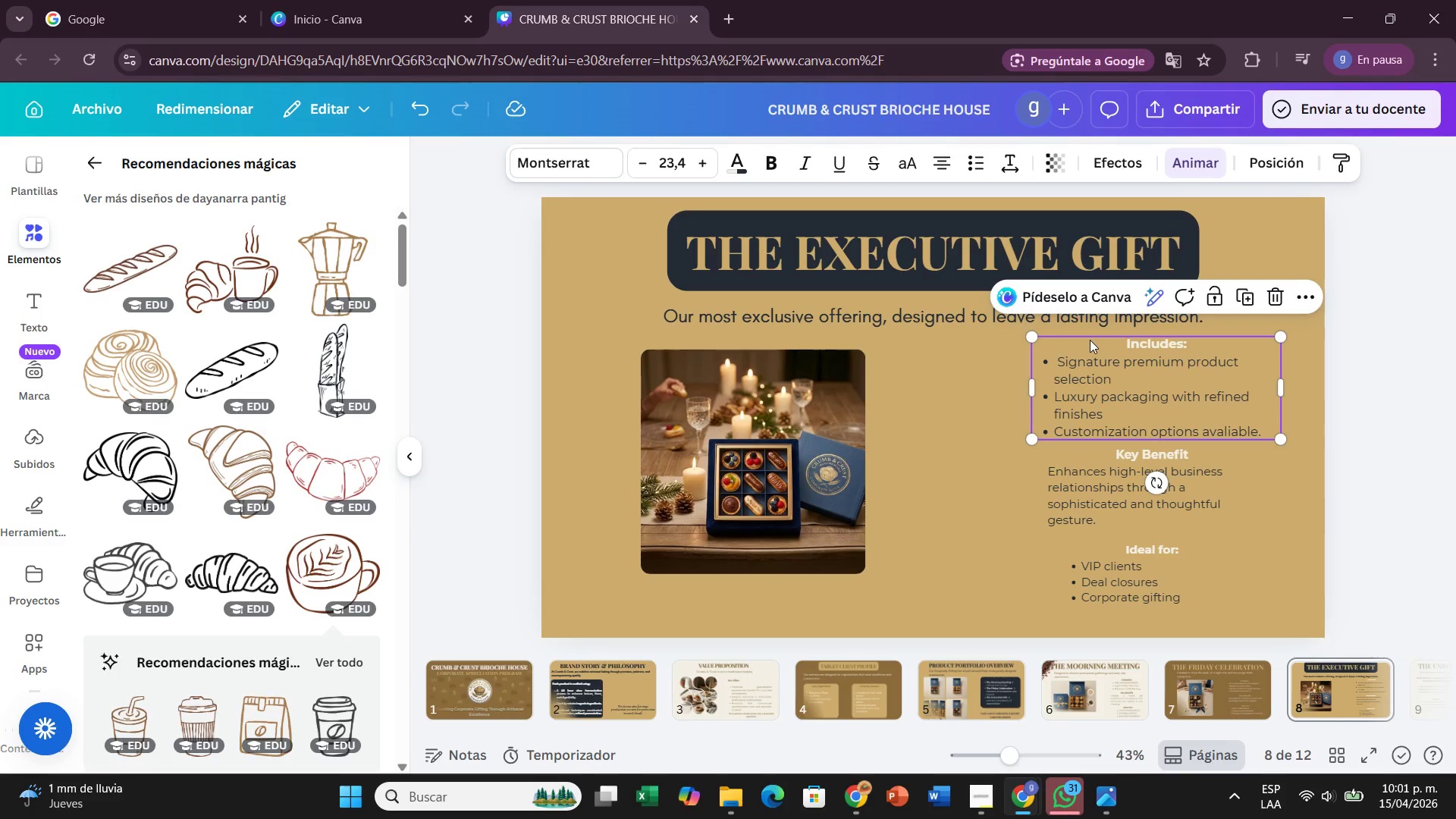 
left_click_drag(start_coordinate=[1090, 339], to_coordinate=[1034, 349])
 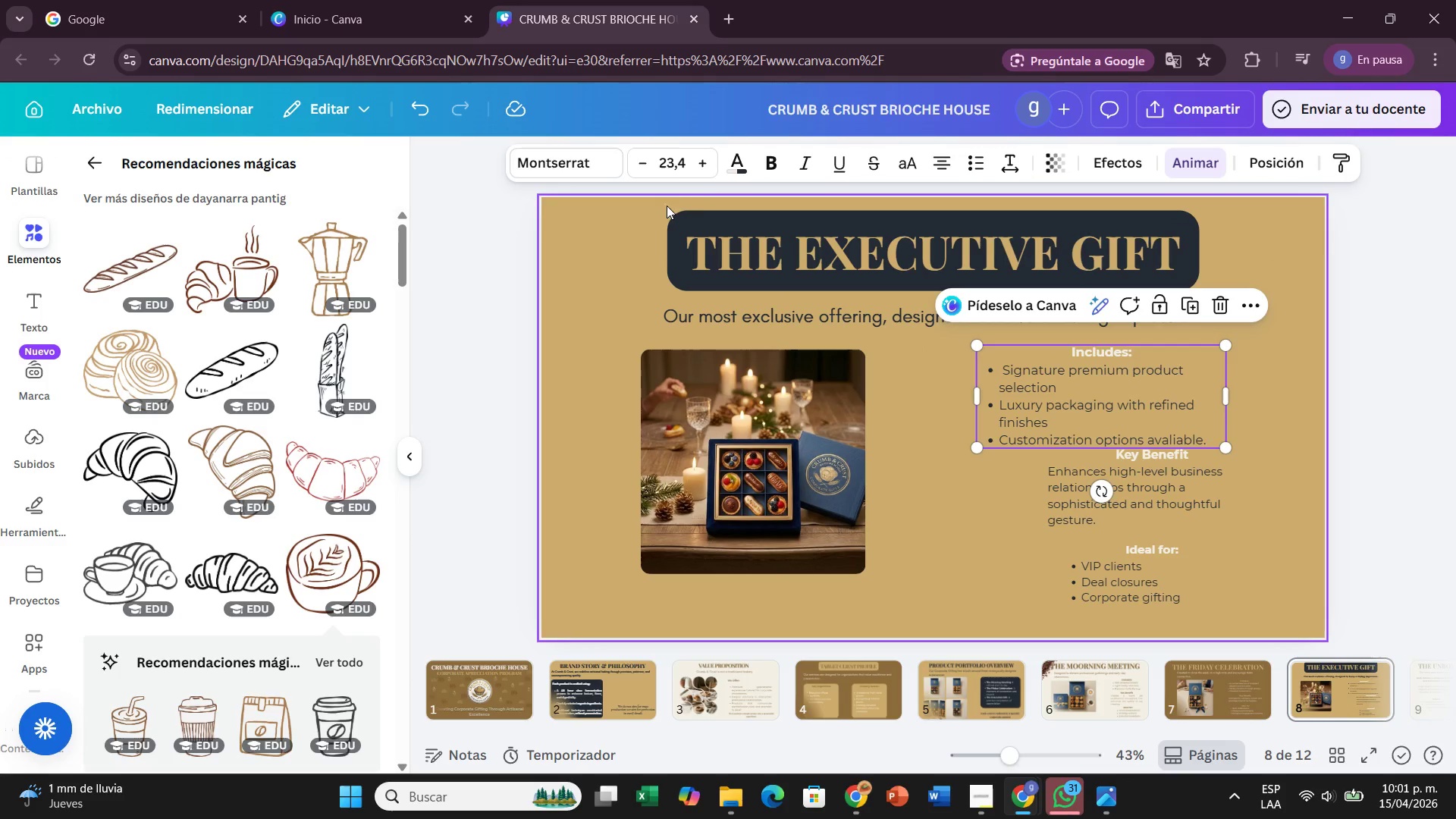 
left_click([710, 162])
 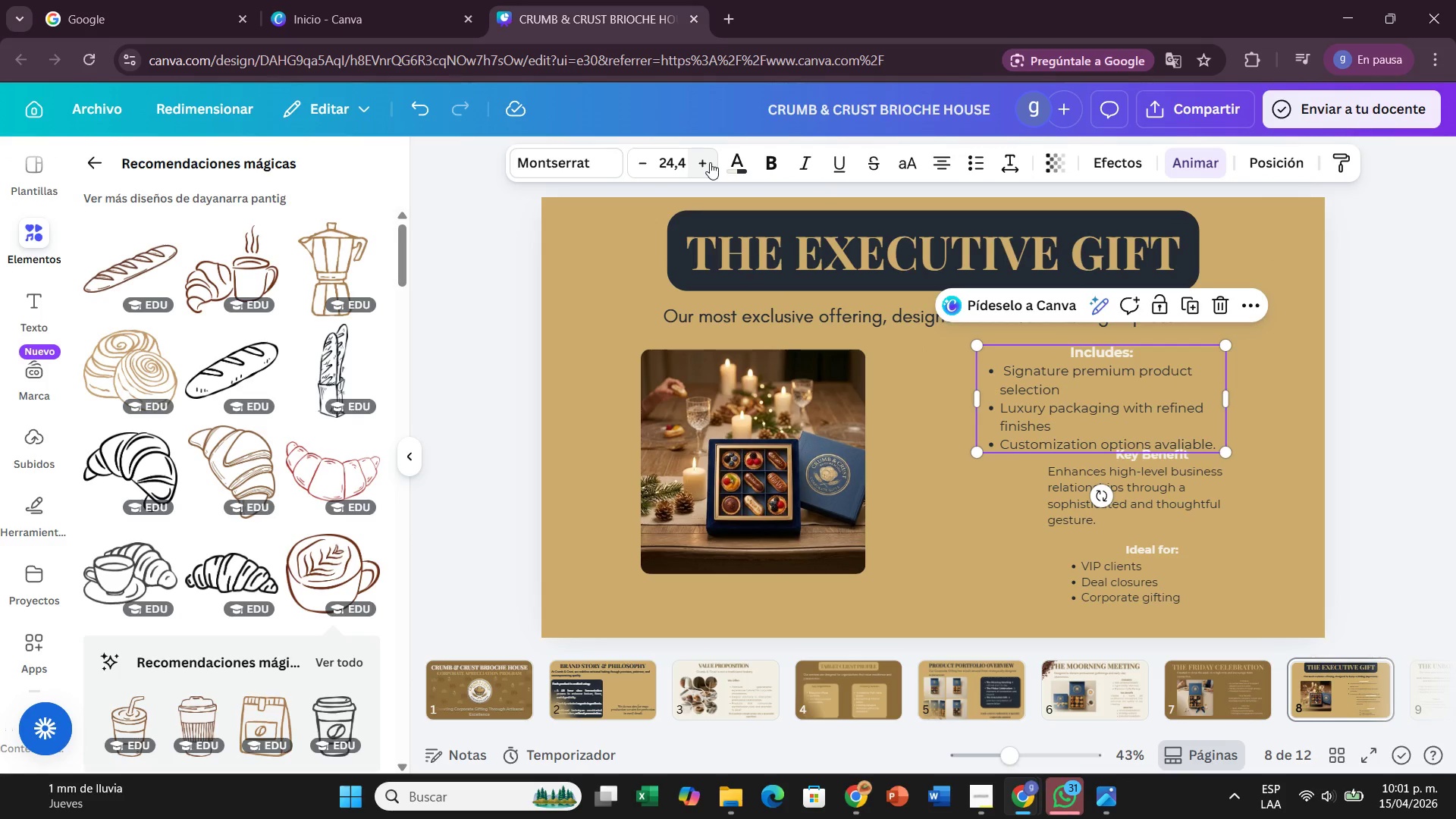 
left_click([710, 162])
 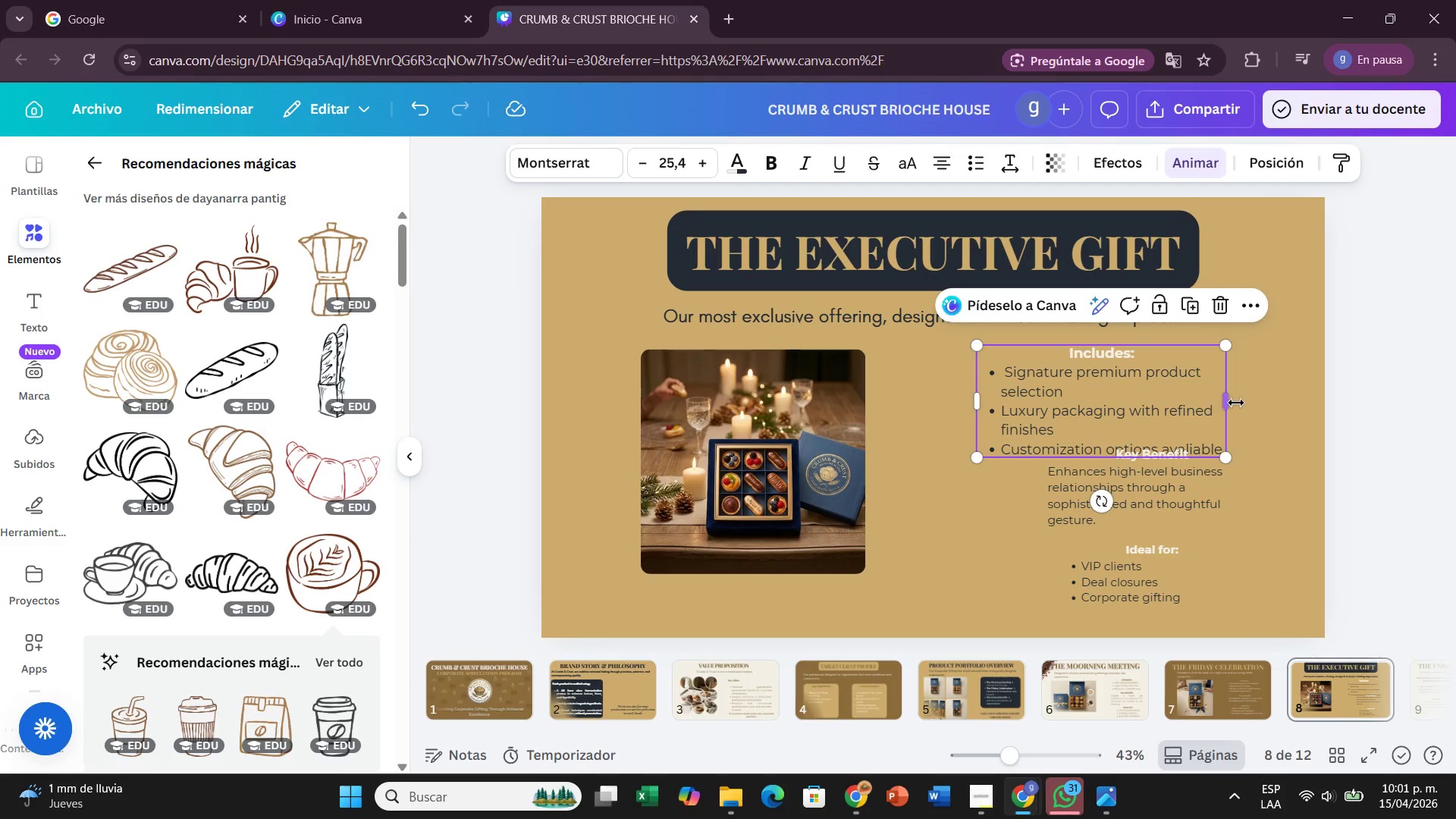 
left_click_drag(start_coordinate=[1232, 403], to_coordinate=[1281, 395])
 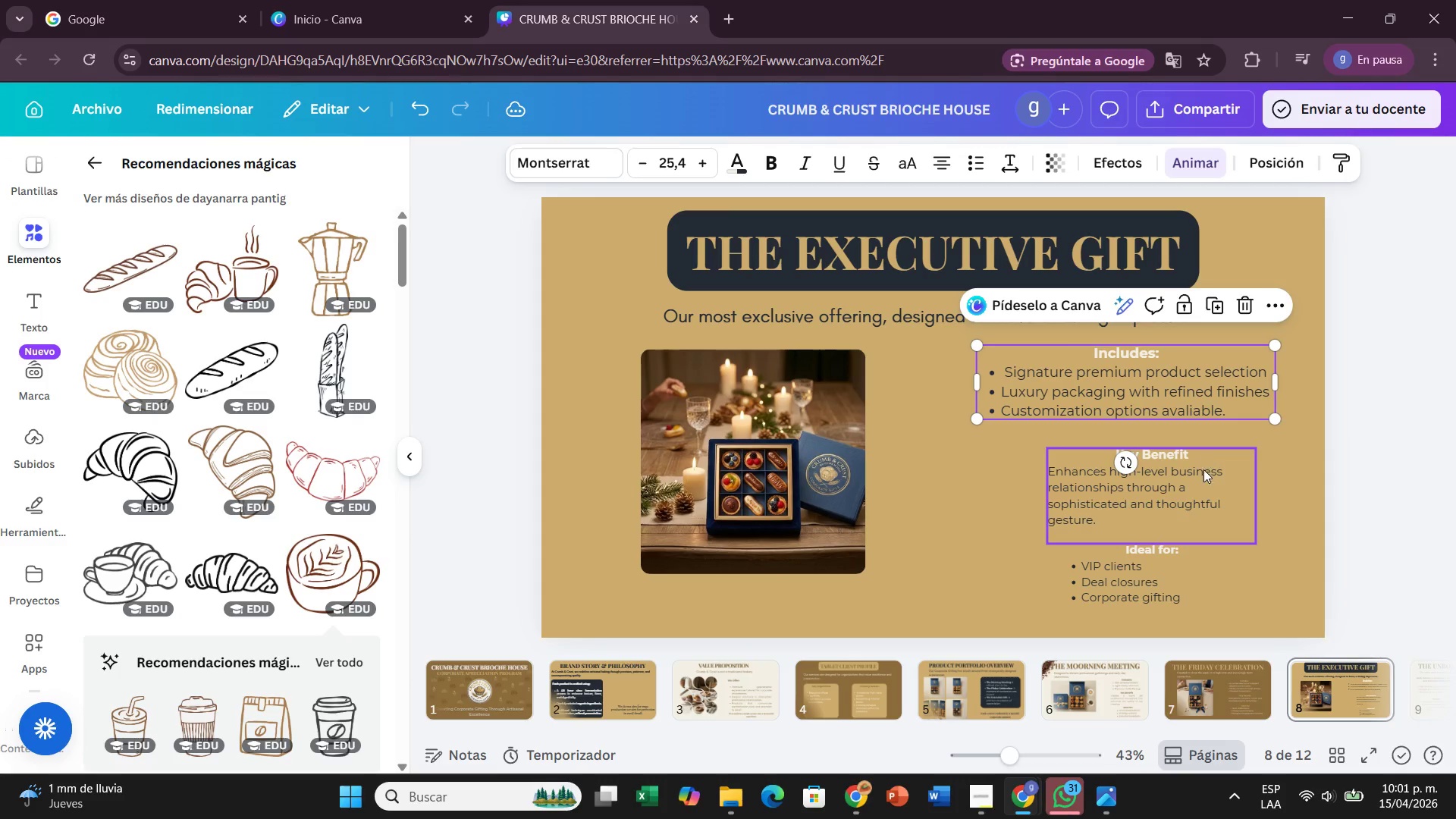 
left_click([1204, 476])
 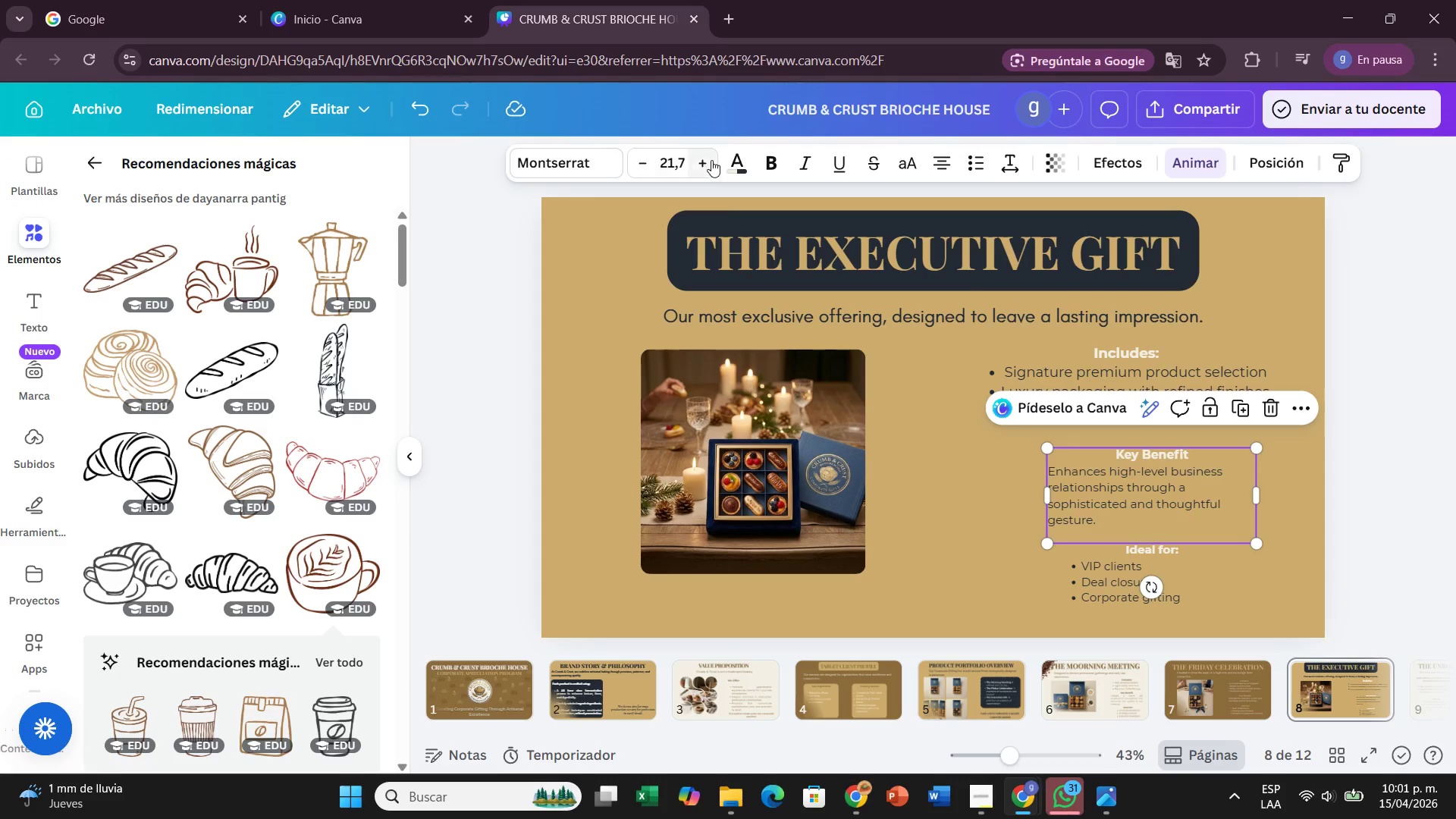 
left_click([707, 159])
 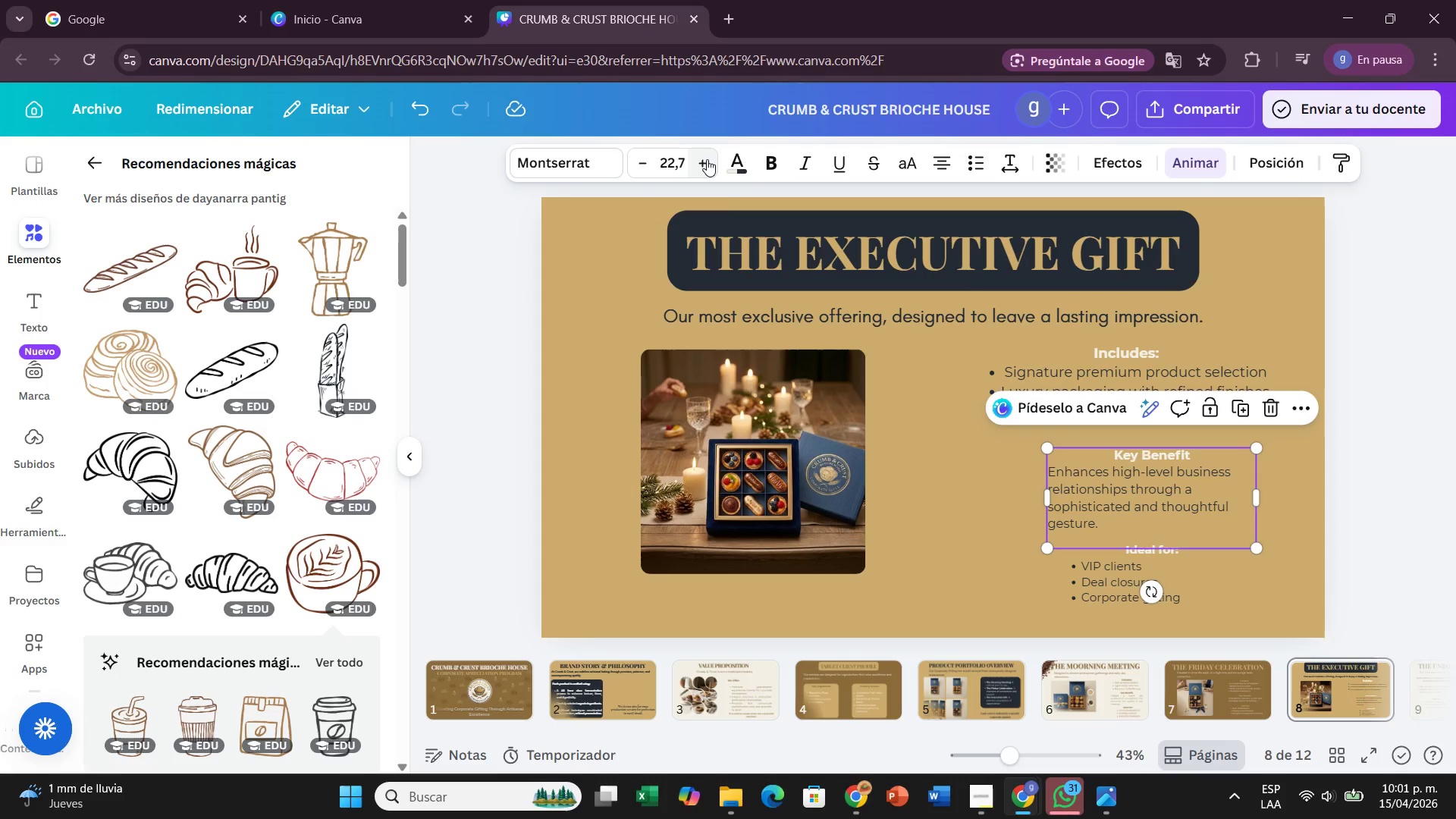 
left_click([707, 159])
 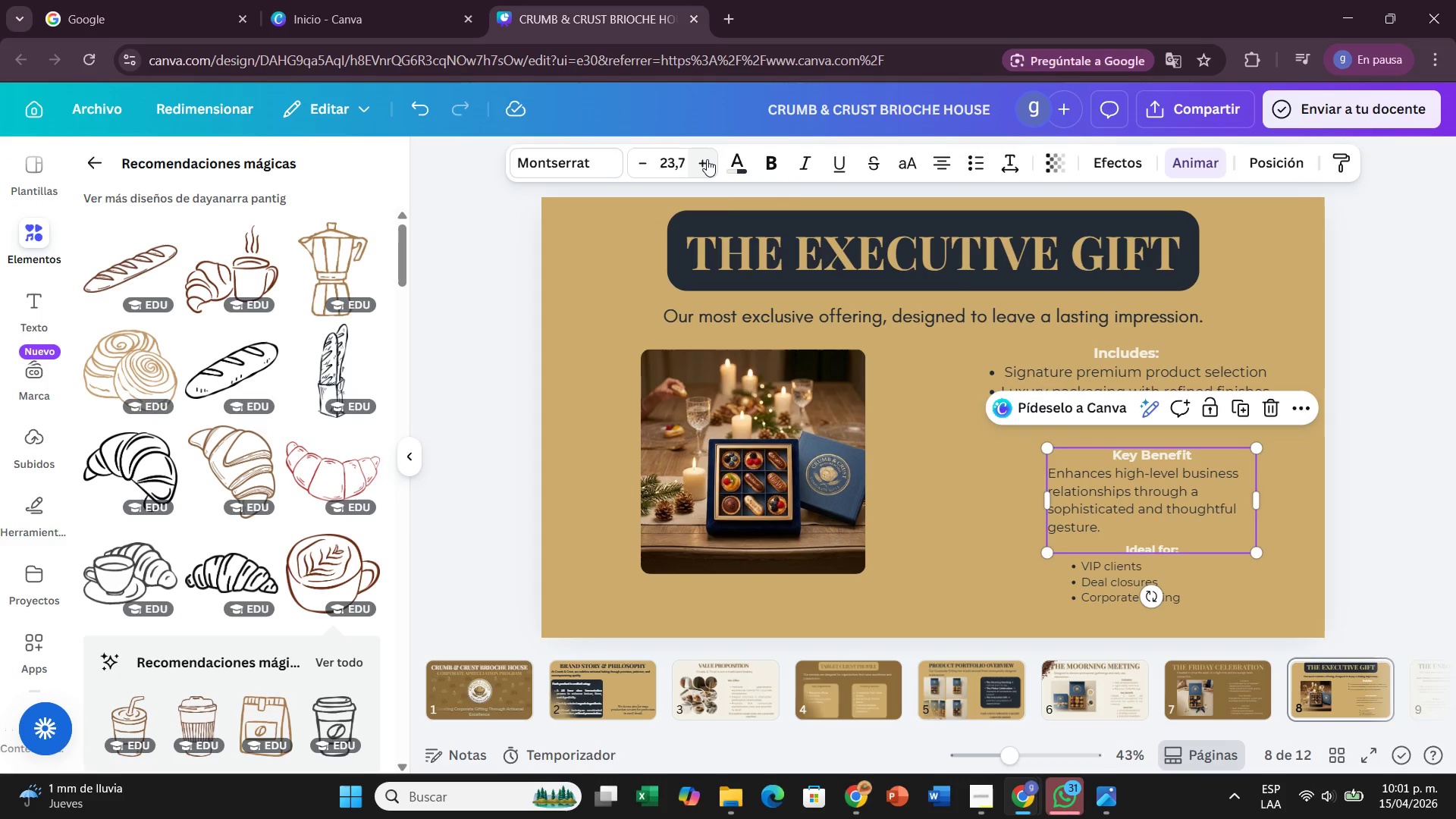 
left_click([707, 159])
 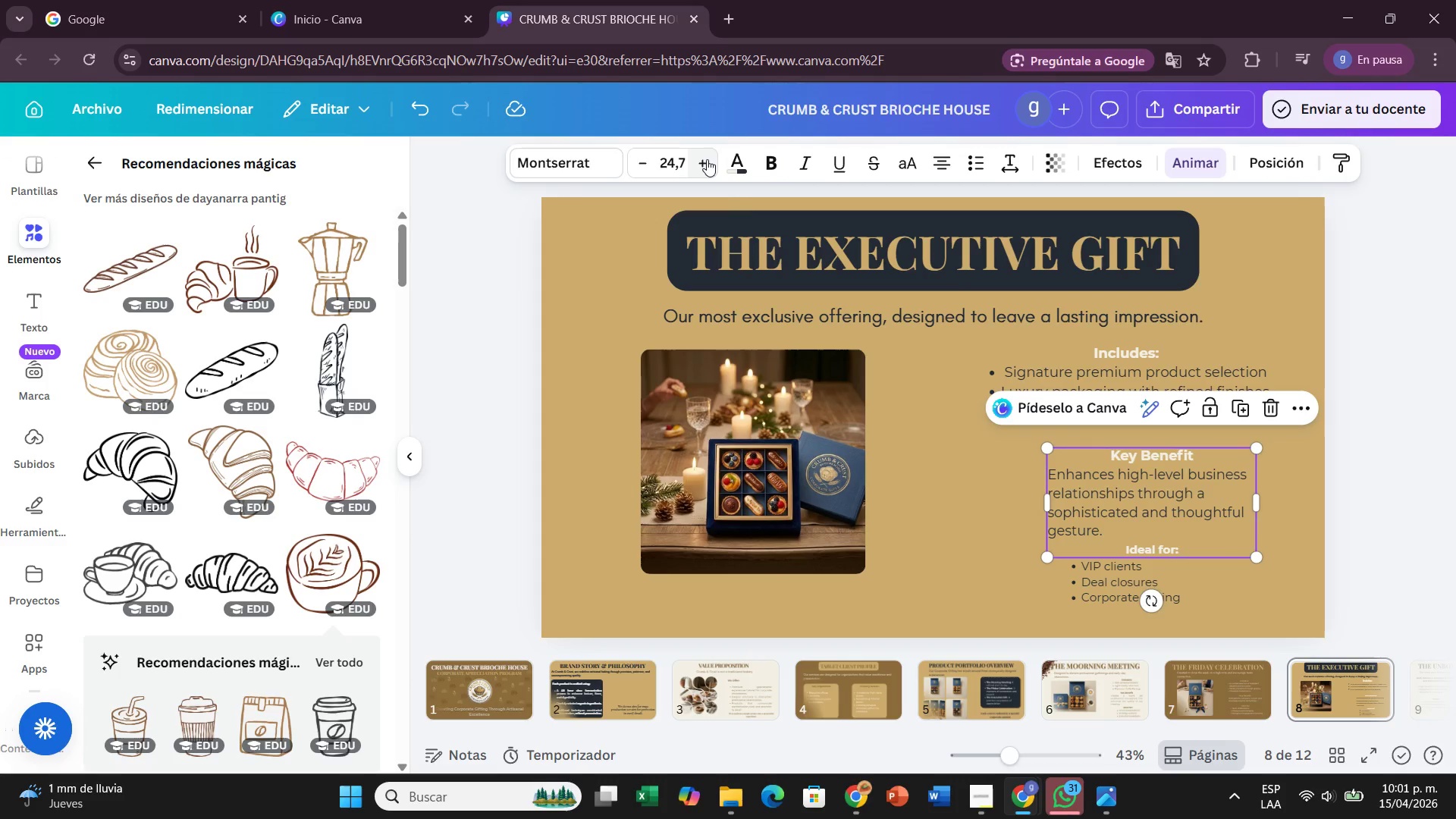 
left_click([707, 159])
 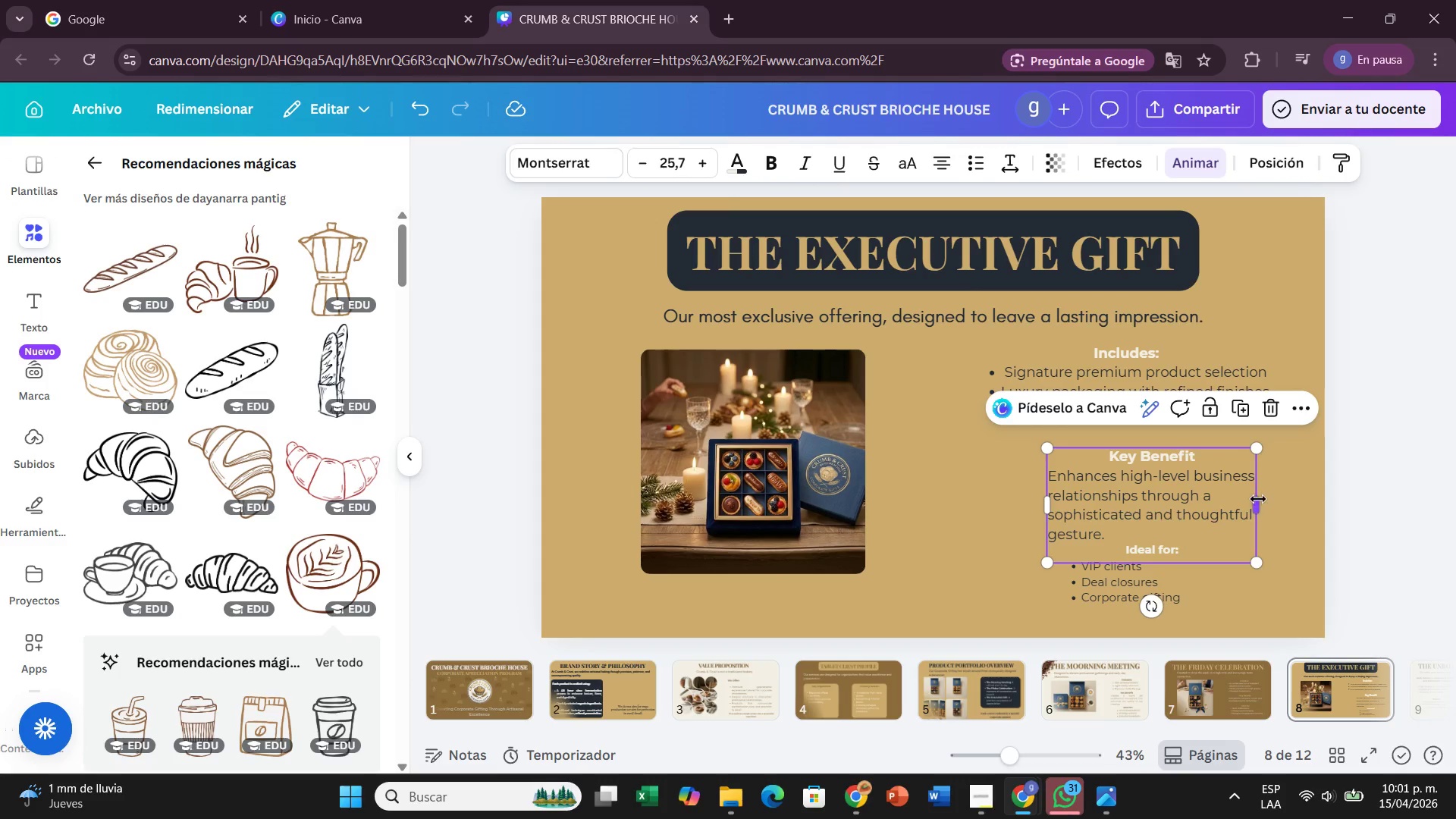 
left_click_drag(start_coordinate=[1260, 501], to_coordinate=[1316, 497])
 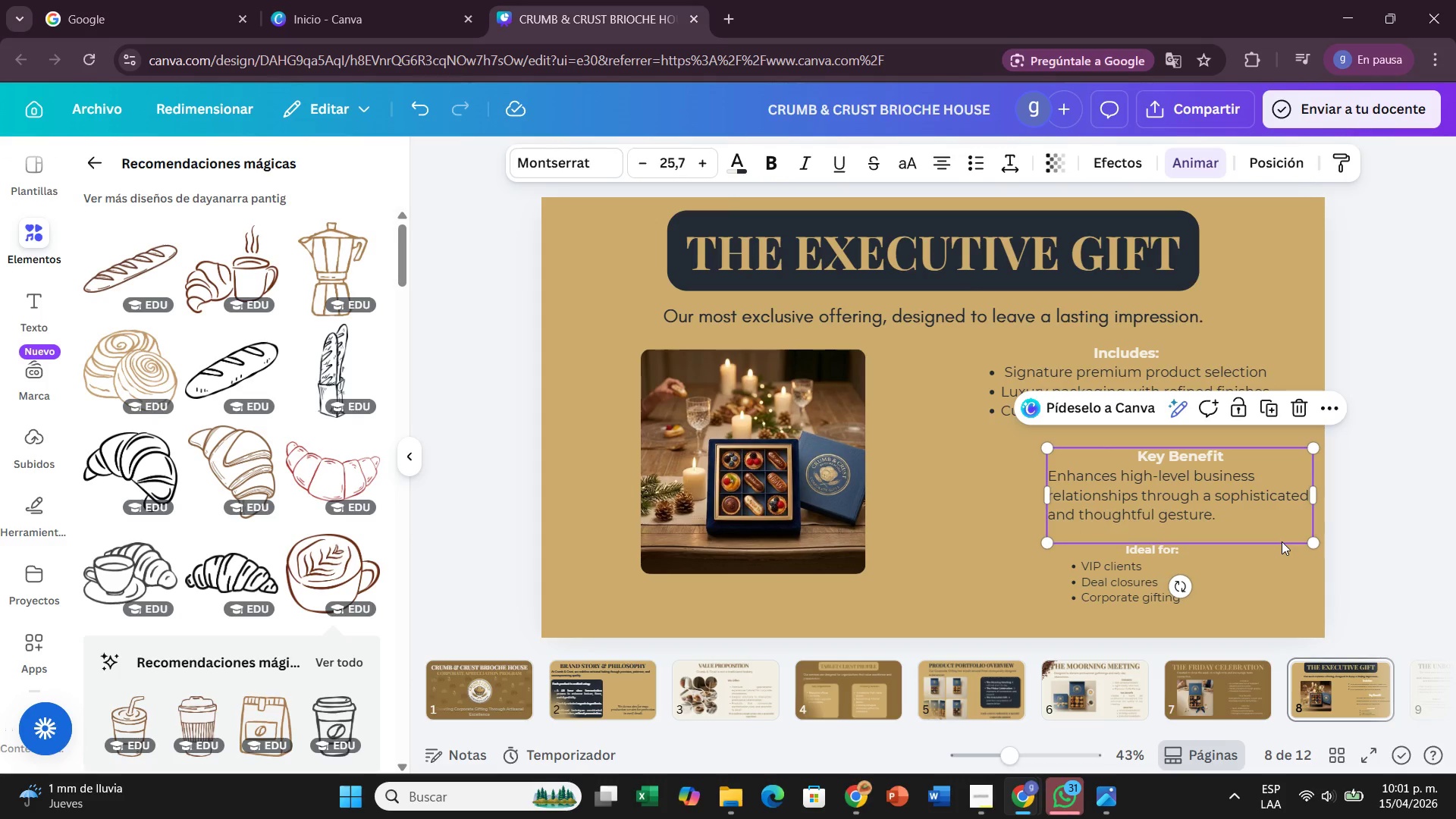 
left_click_drag(start_coordinate=[1282, 541], to_coordinate=[1241, 519])
 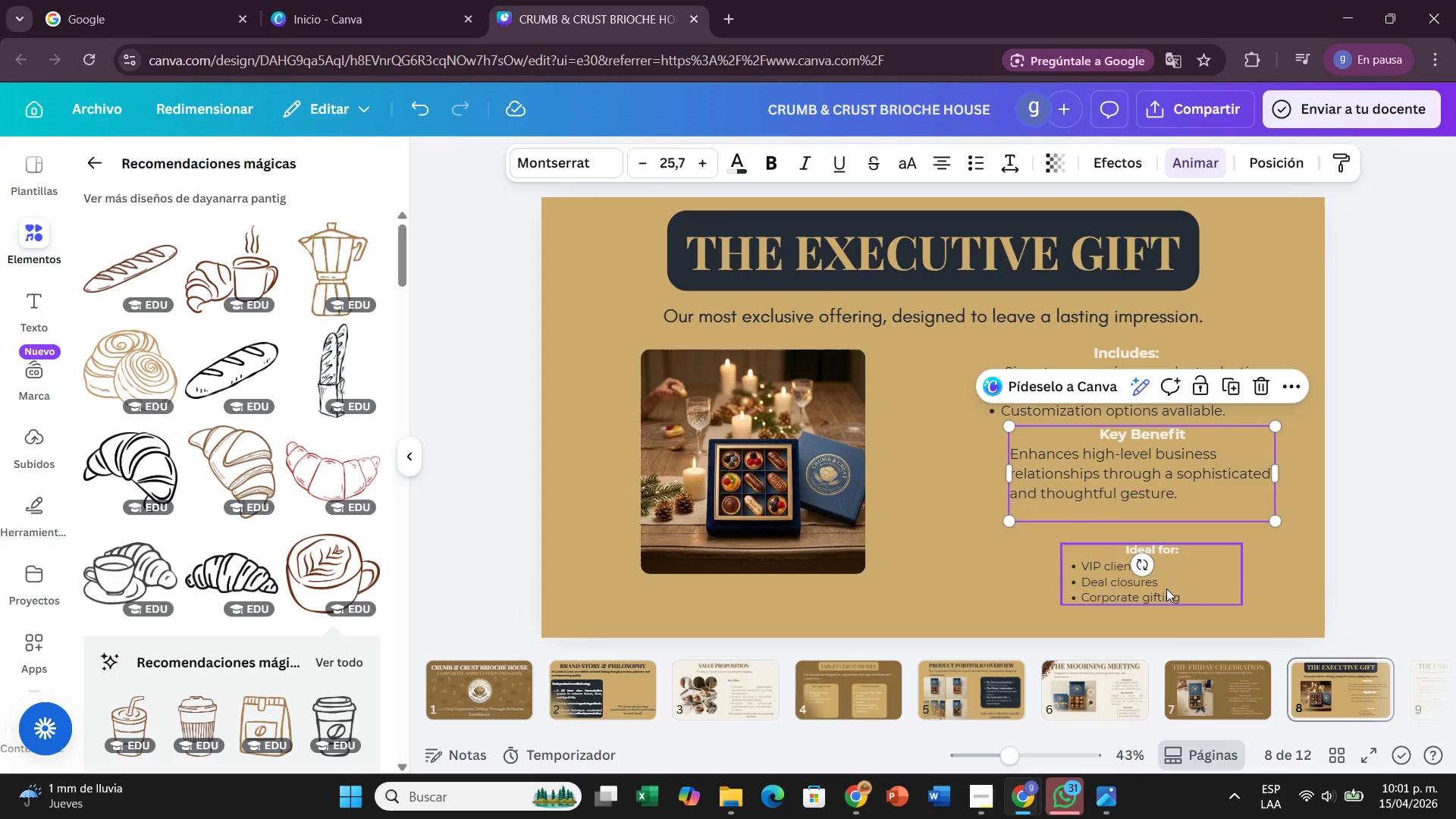 
left_click([1166, 588])
 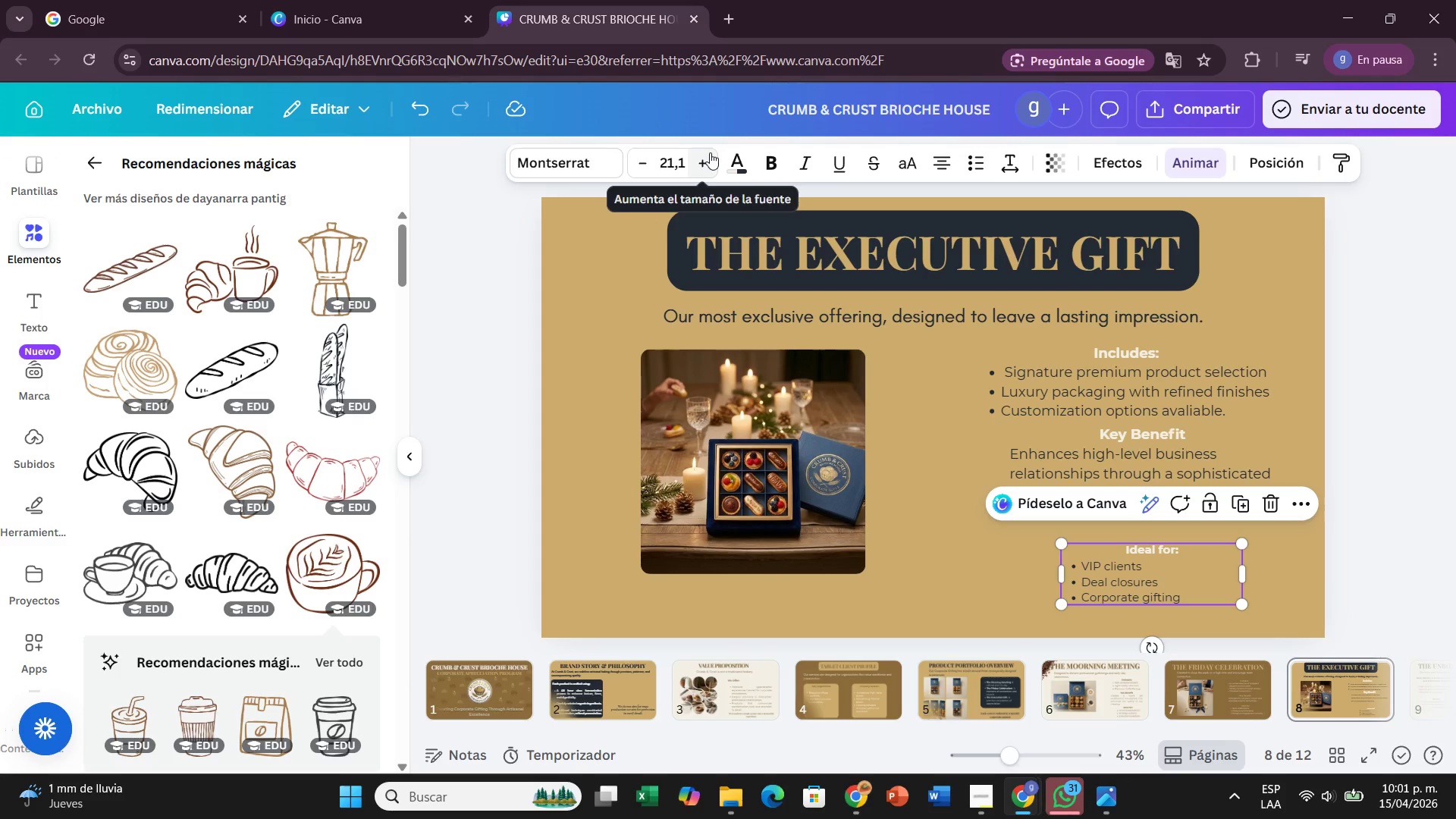 
double_click([710, 152])
 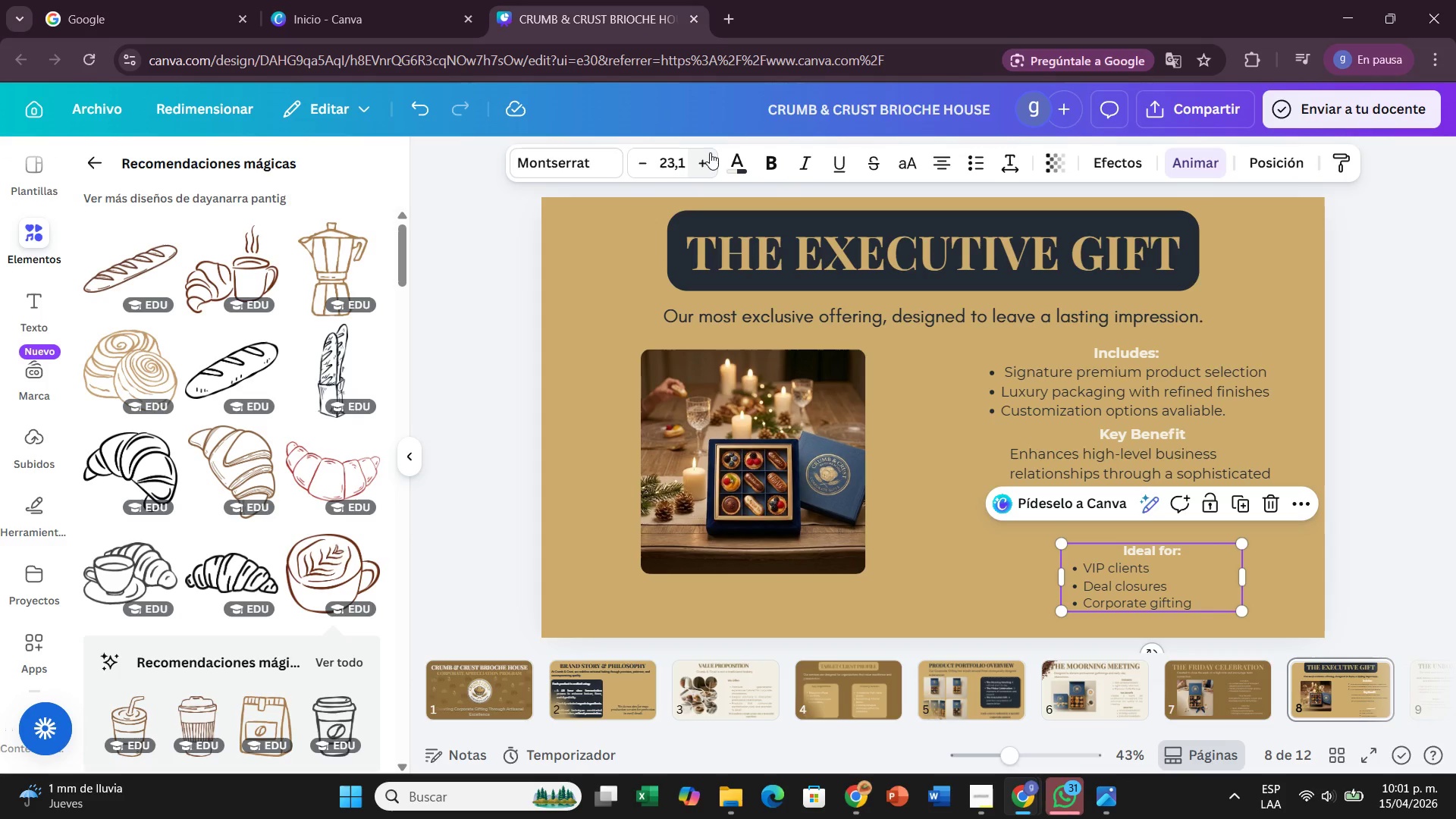 
left_click([710, 152])
 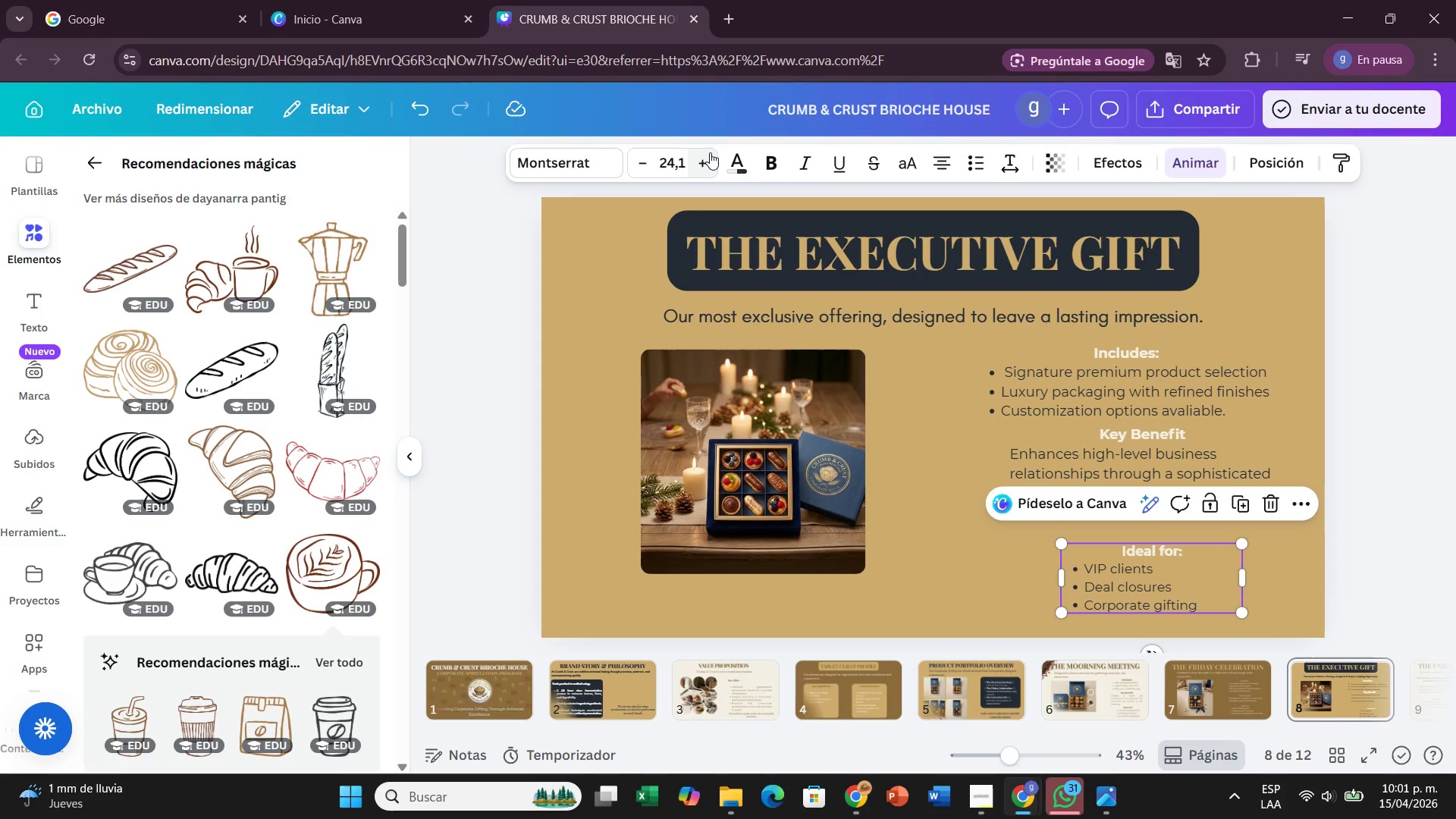 
left_click([710, 152])
 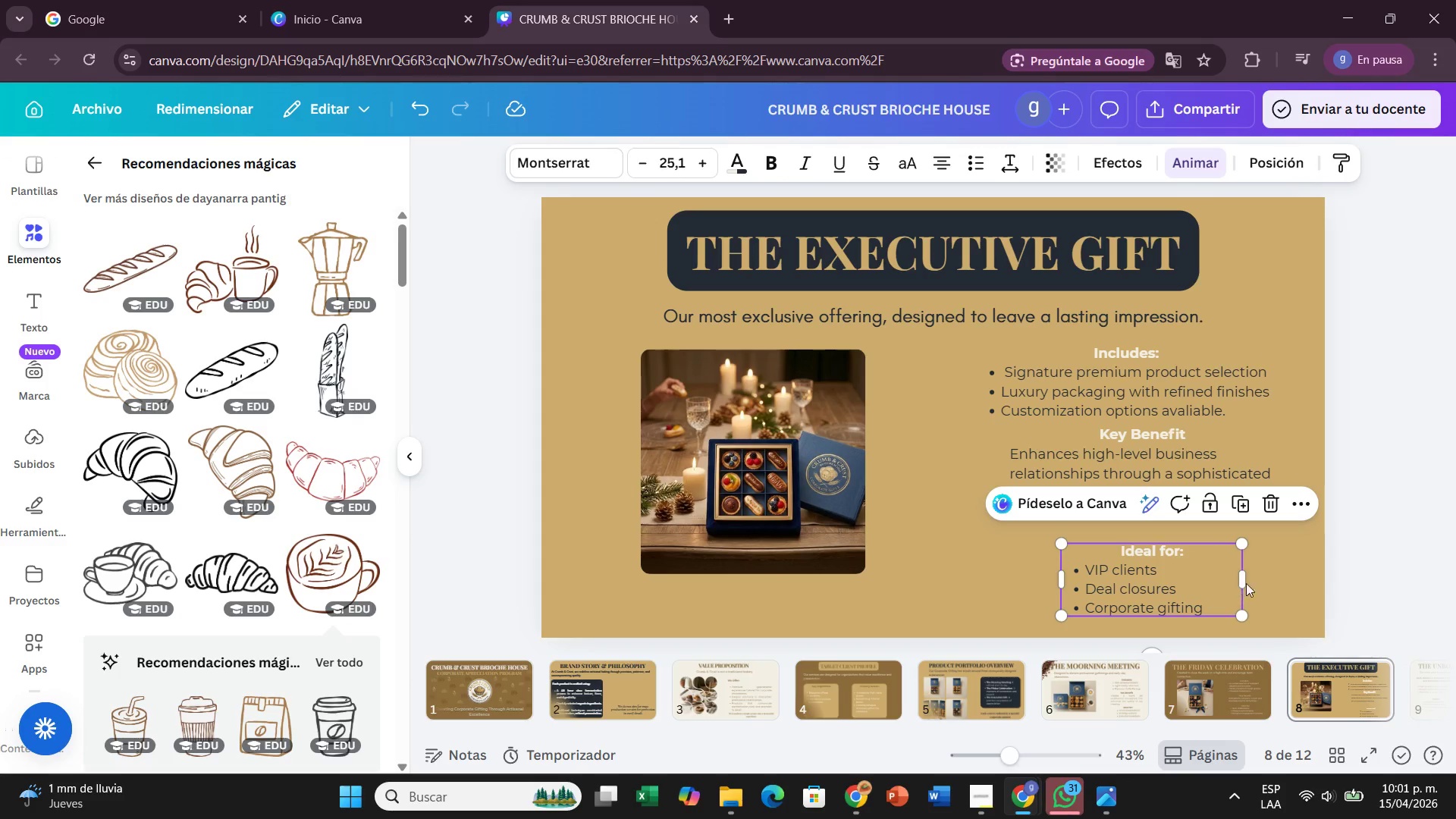 
left_click_drag(start_coordinate=[1248, 582], to_coordinate=[1279, 576])
 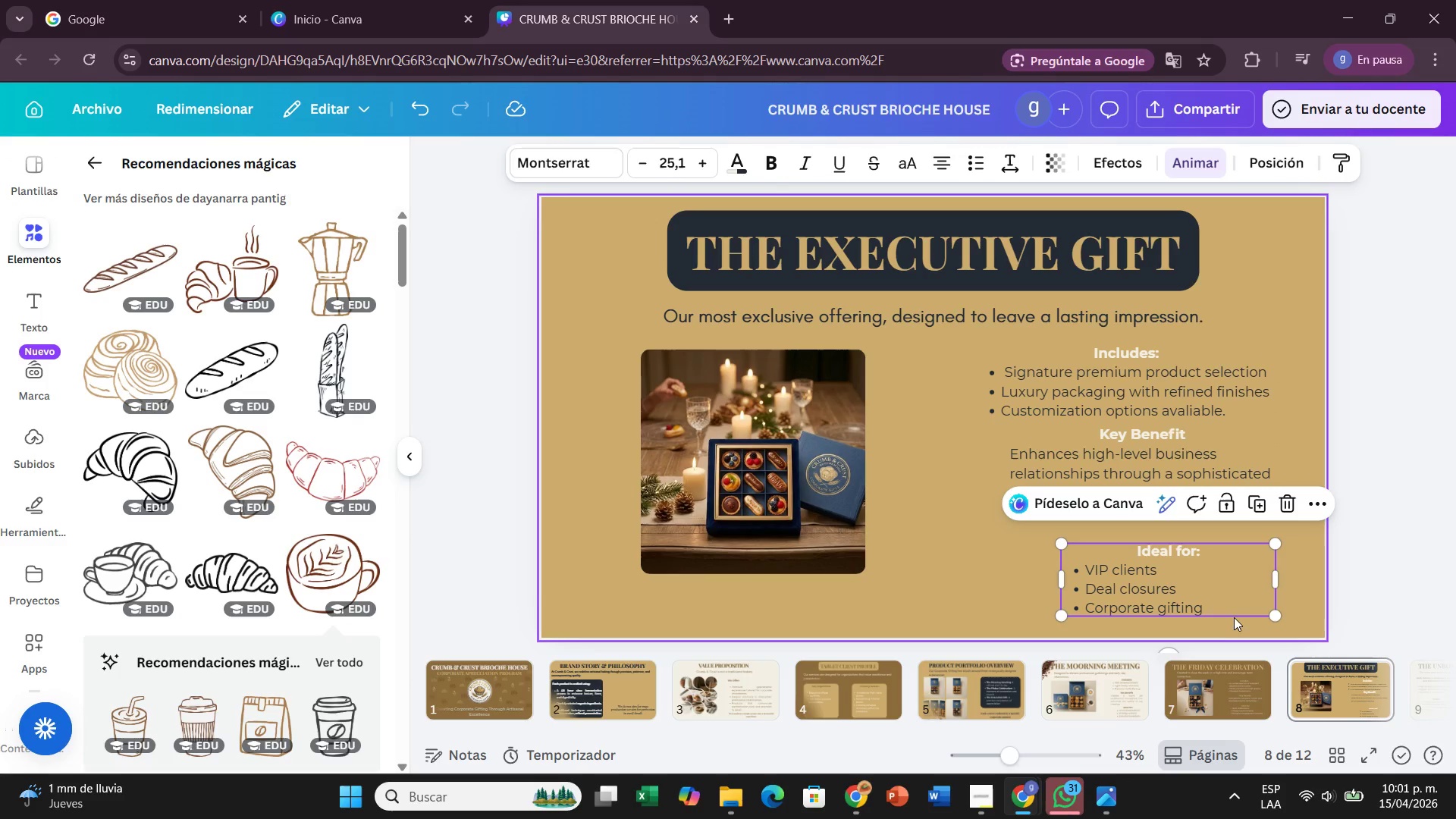 
left_click_drag(start_coordinate=[1234, 617], to_coordinate=[1232, 609])
 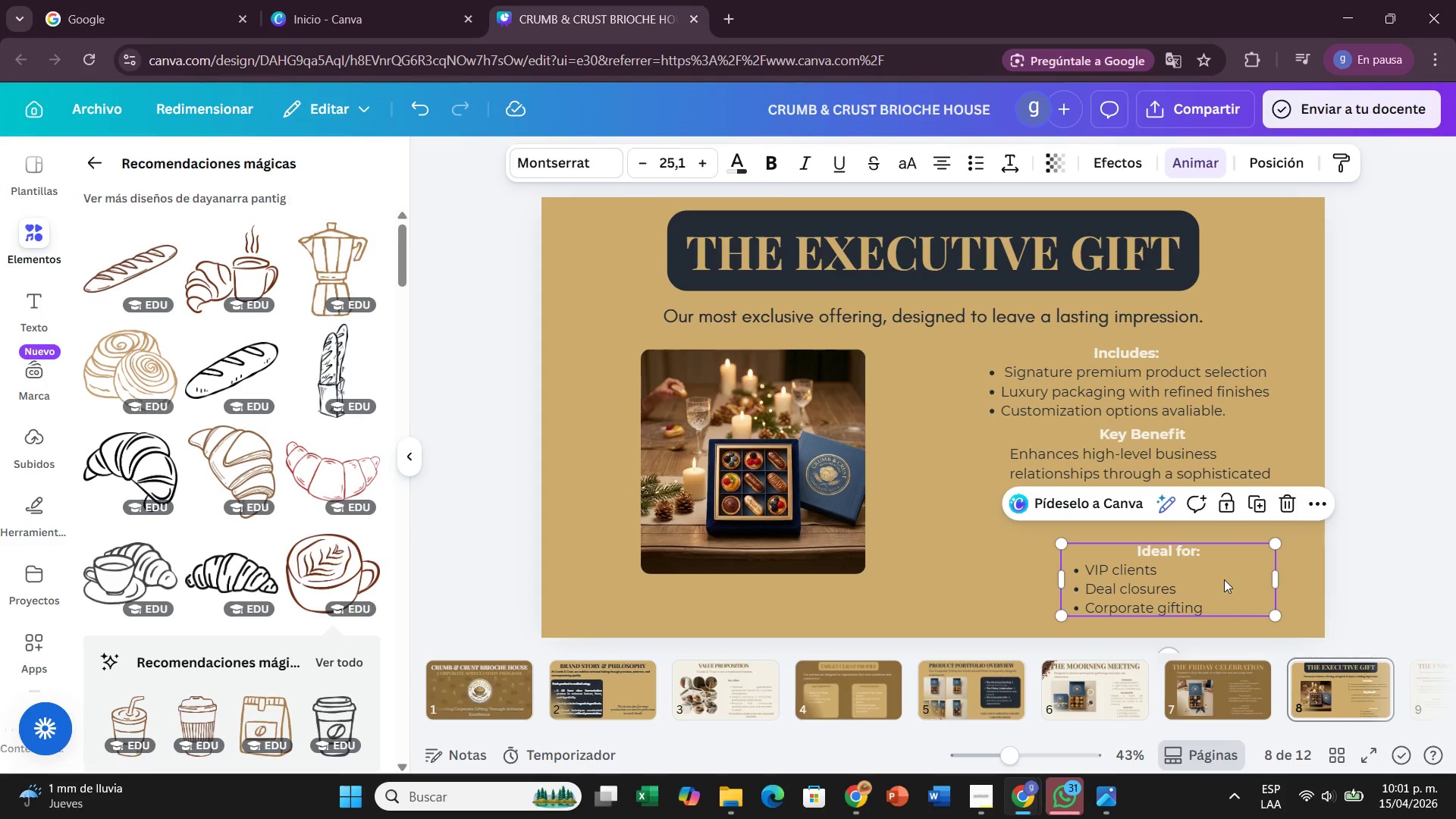 
left_click_drag(start_coordinate=[1224, 579], to_coordinate=[1185, 563])
 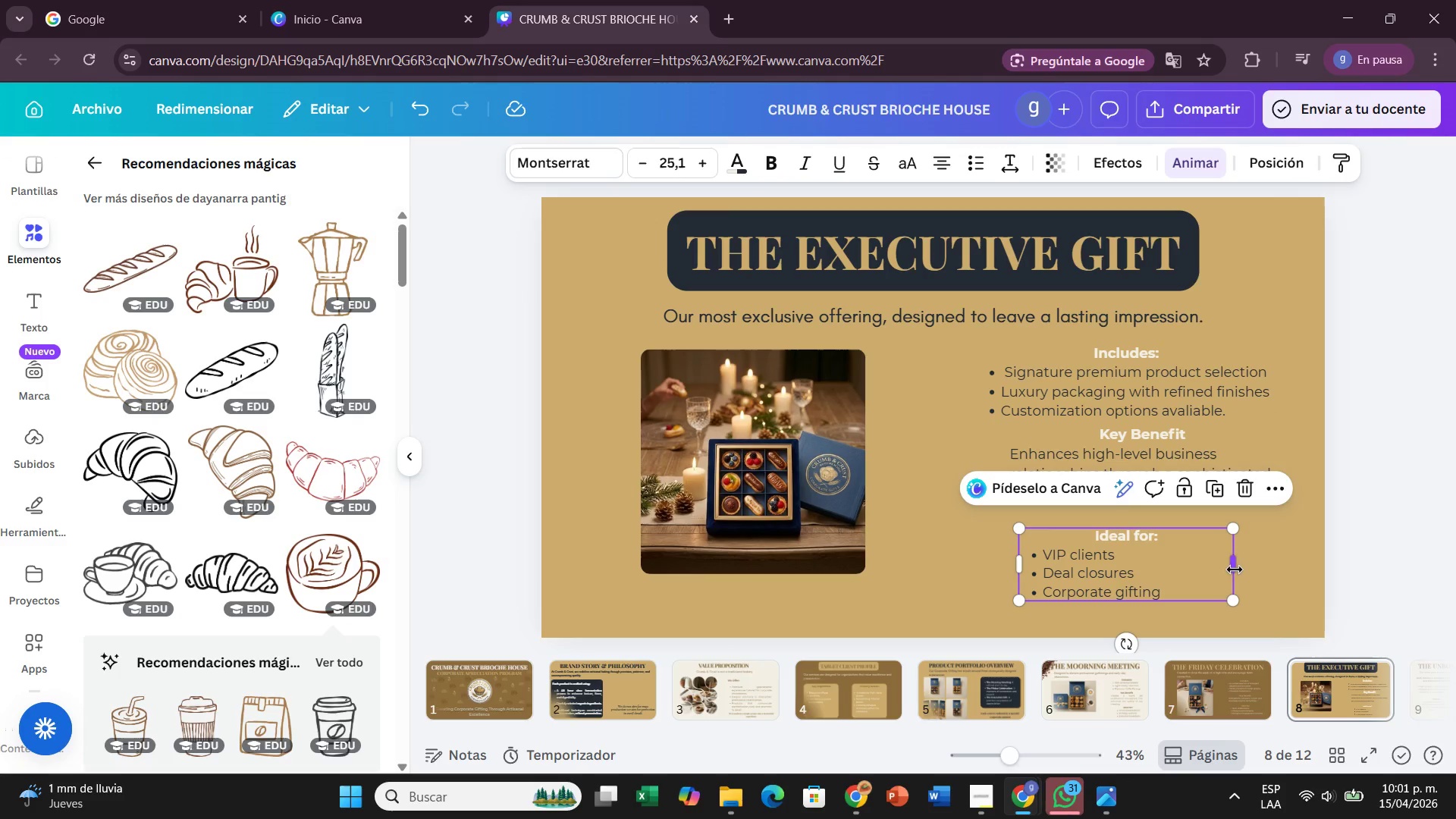 
left_click_drag(start_coordinate=[1235, 570], to_coordinate=[1272, 570])
 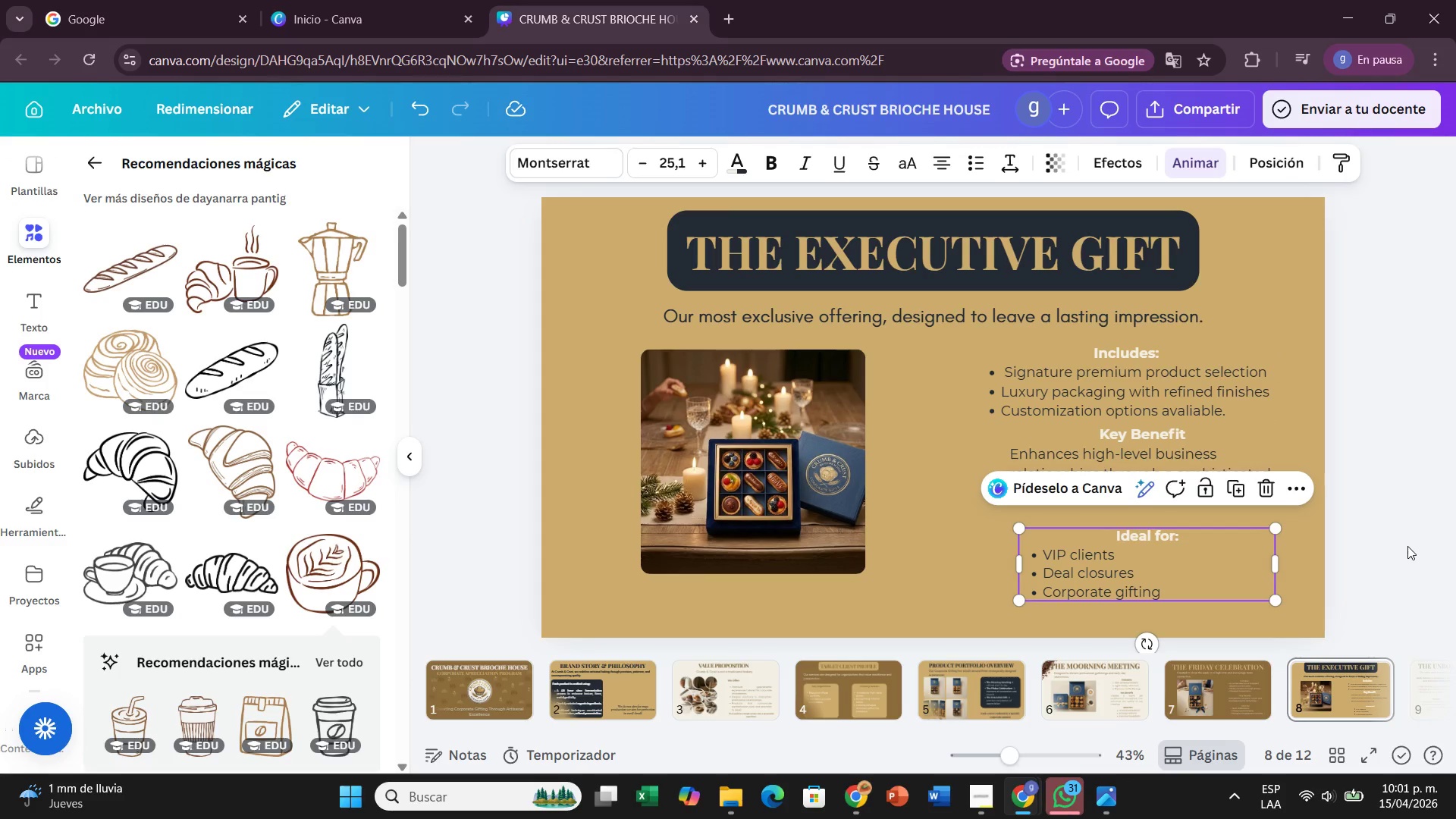 
left_click([1407, 546])
 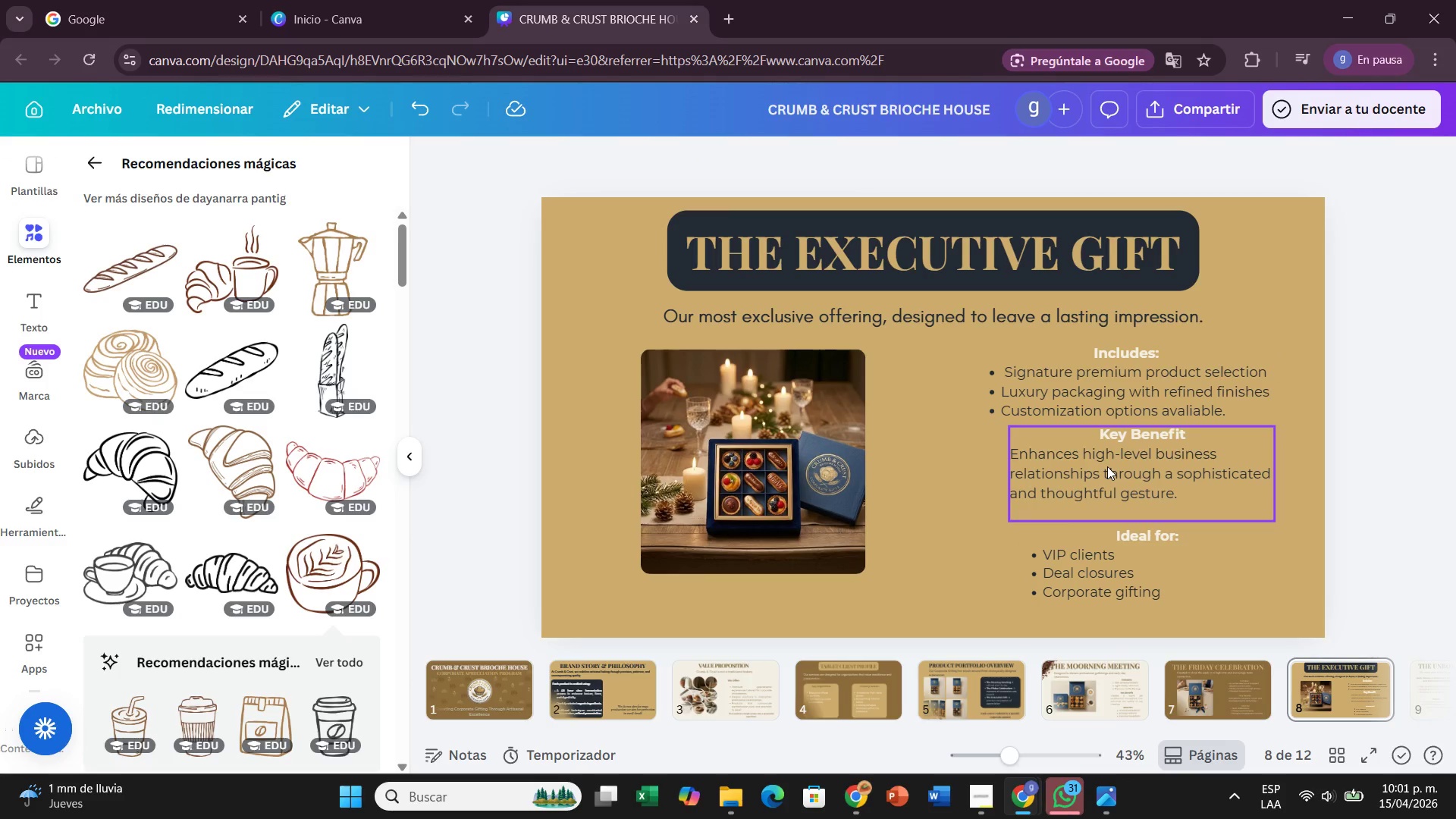 
left_click_drag(start_coordinate=[1107, 466], to_coordinate=[1095, 469])
 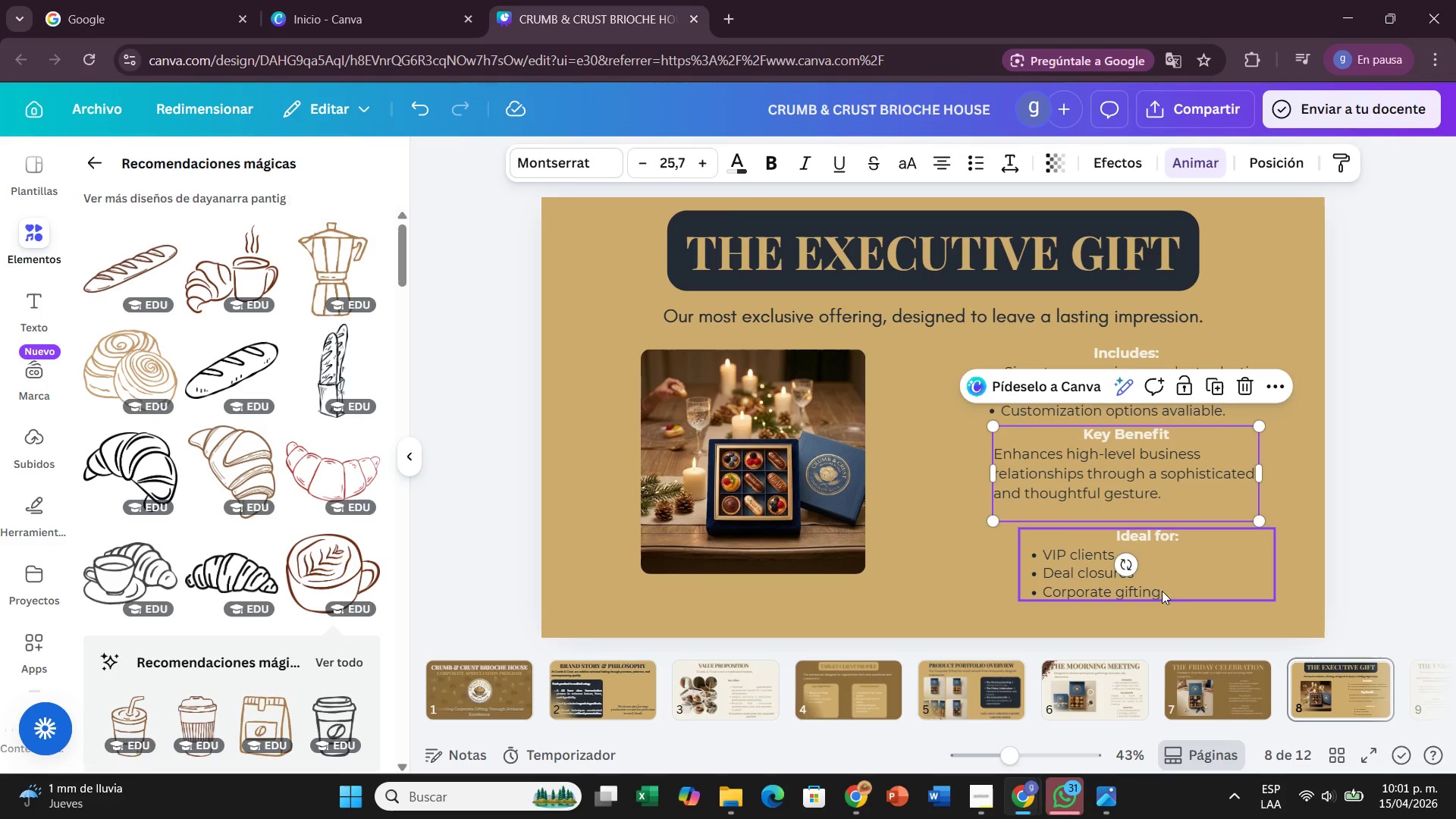 
left_click_drag(start_coordinate=[1169, 590], to_coordinate=[1144, 587])
 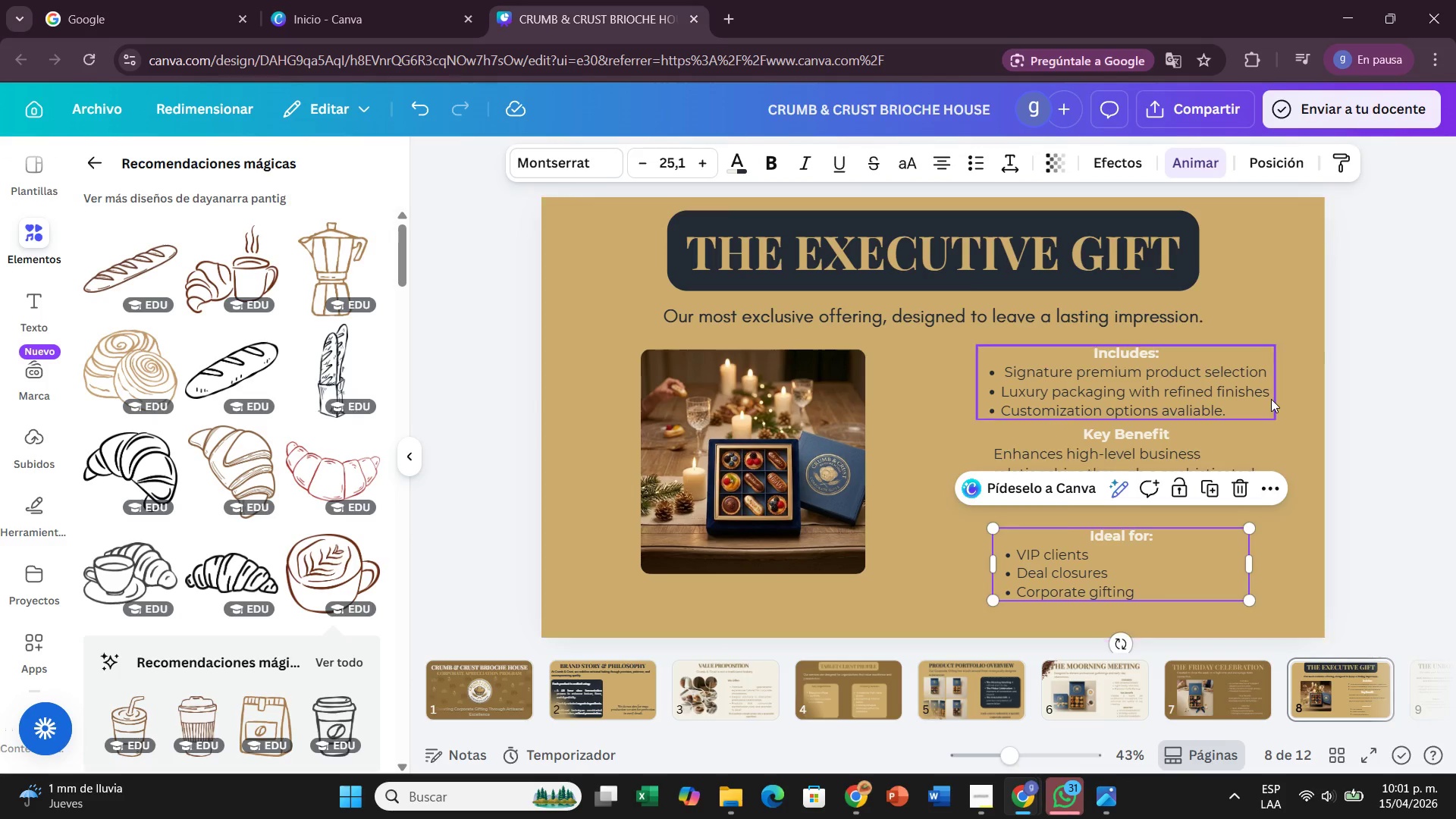 
left_click([1271, 399])
 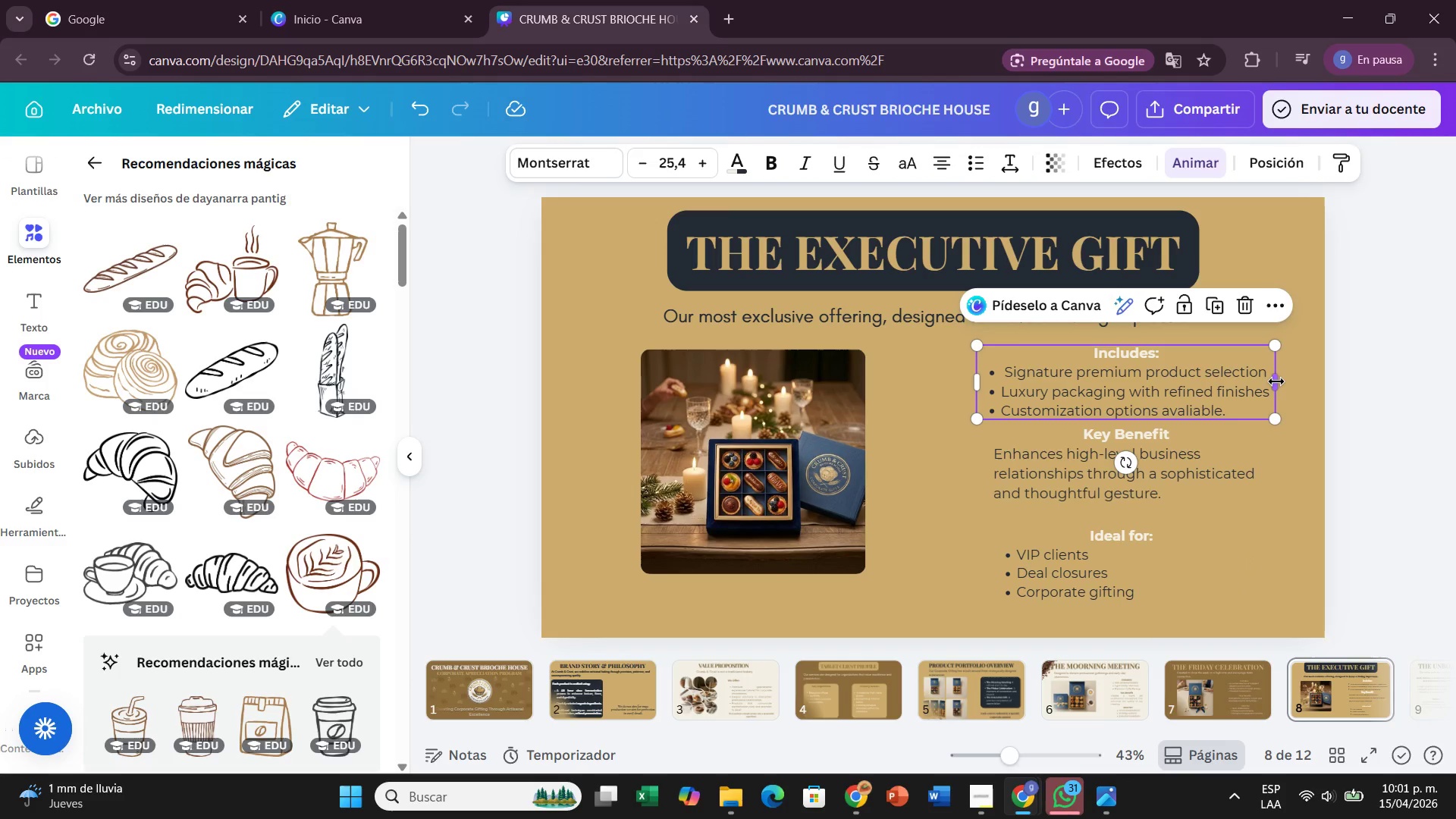 
left_click_drag(start_coordinate=[1276, 381], to_coordinate=[1265, 386])
 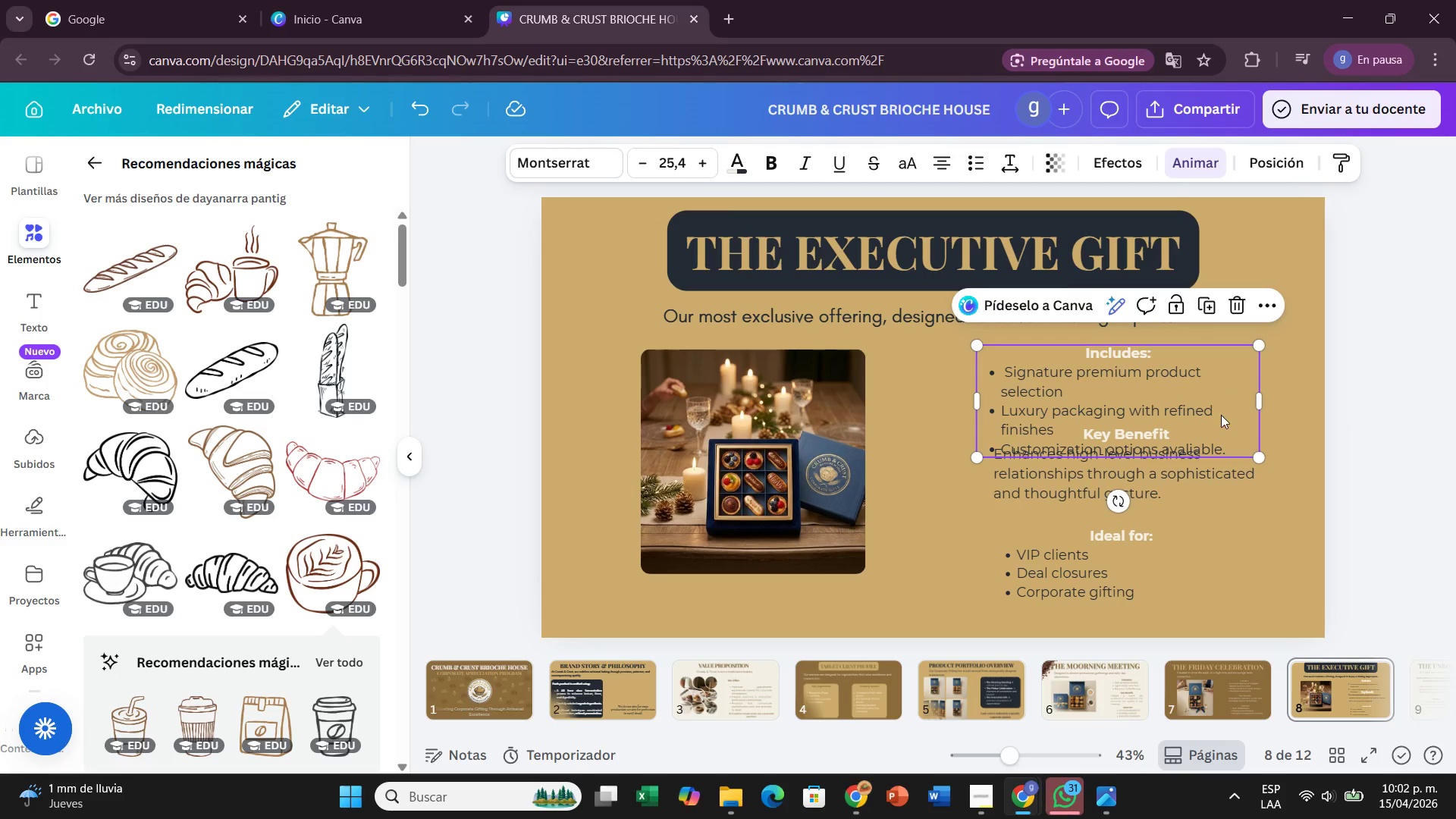 
left_click_drag(start_coordinate=[1210, 492], to_coordinate=[1209, 510])
 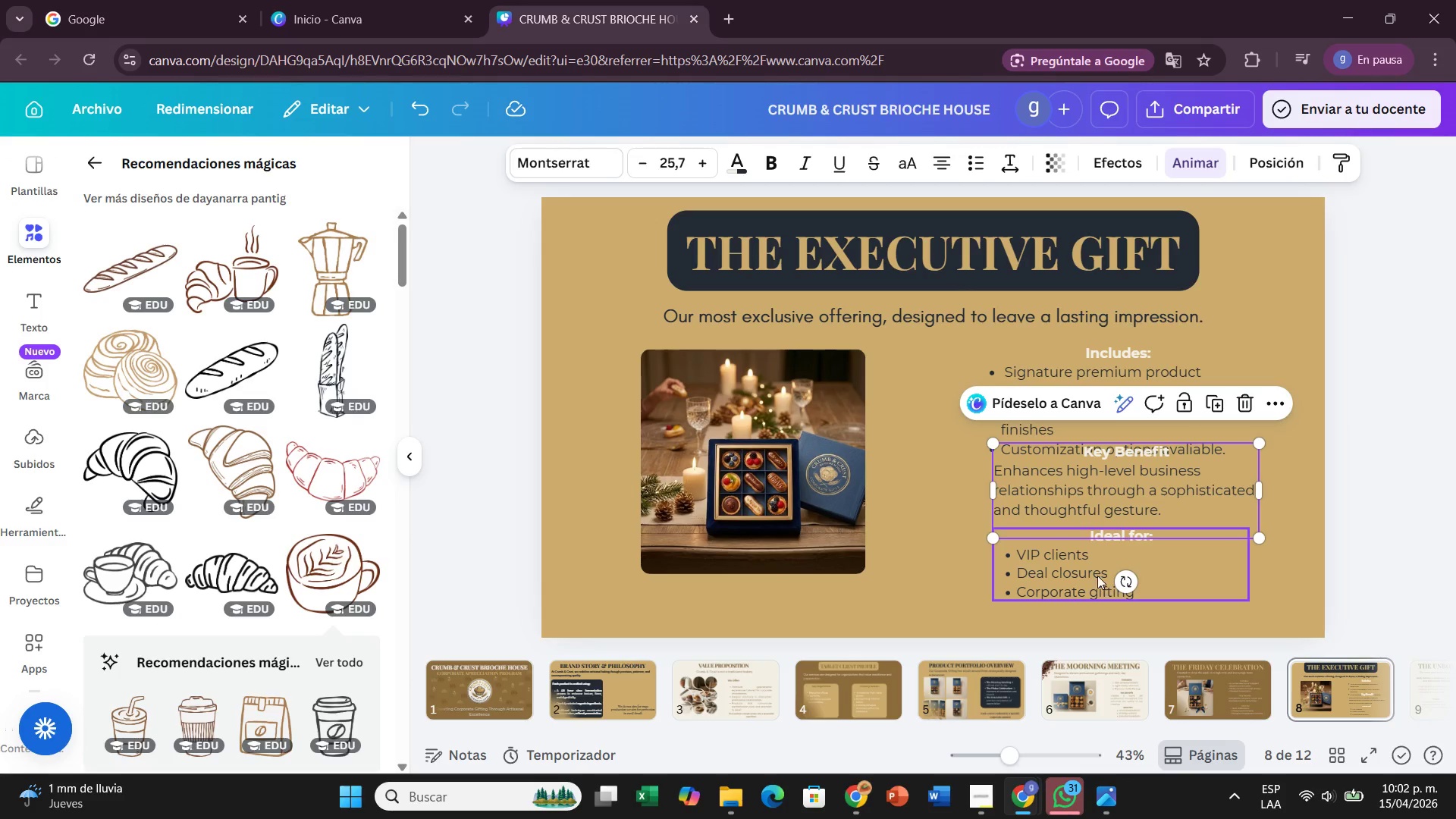 
left_click_drag(start_coordinate=[1095, 572], to_coordinate=[1095, 592])
 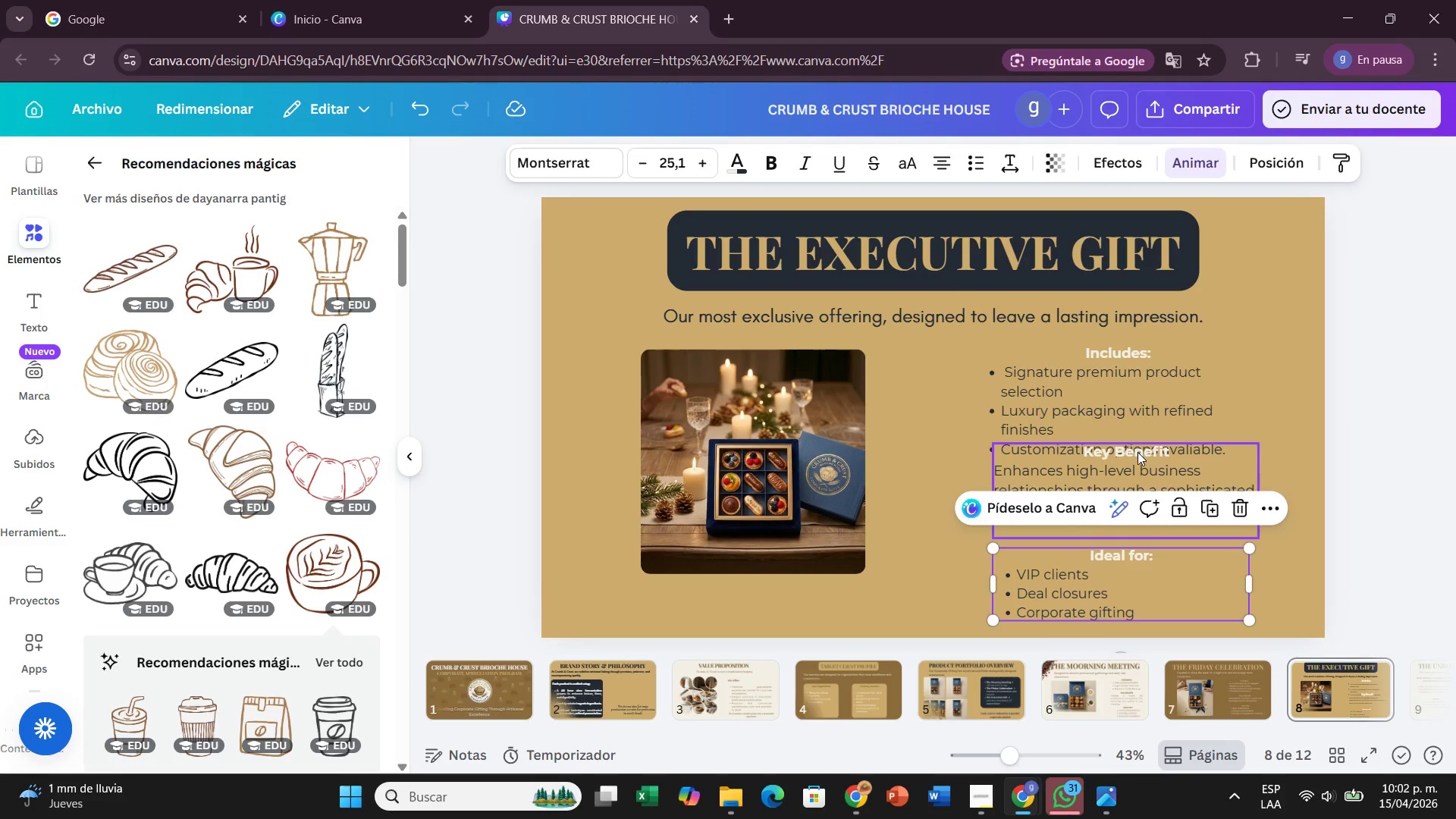 
left_click_drag(start_coordinate=[1138, 452], to_coordinate=[1137, 470])
 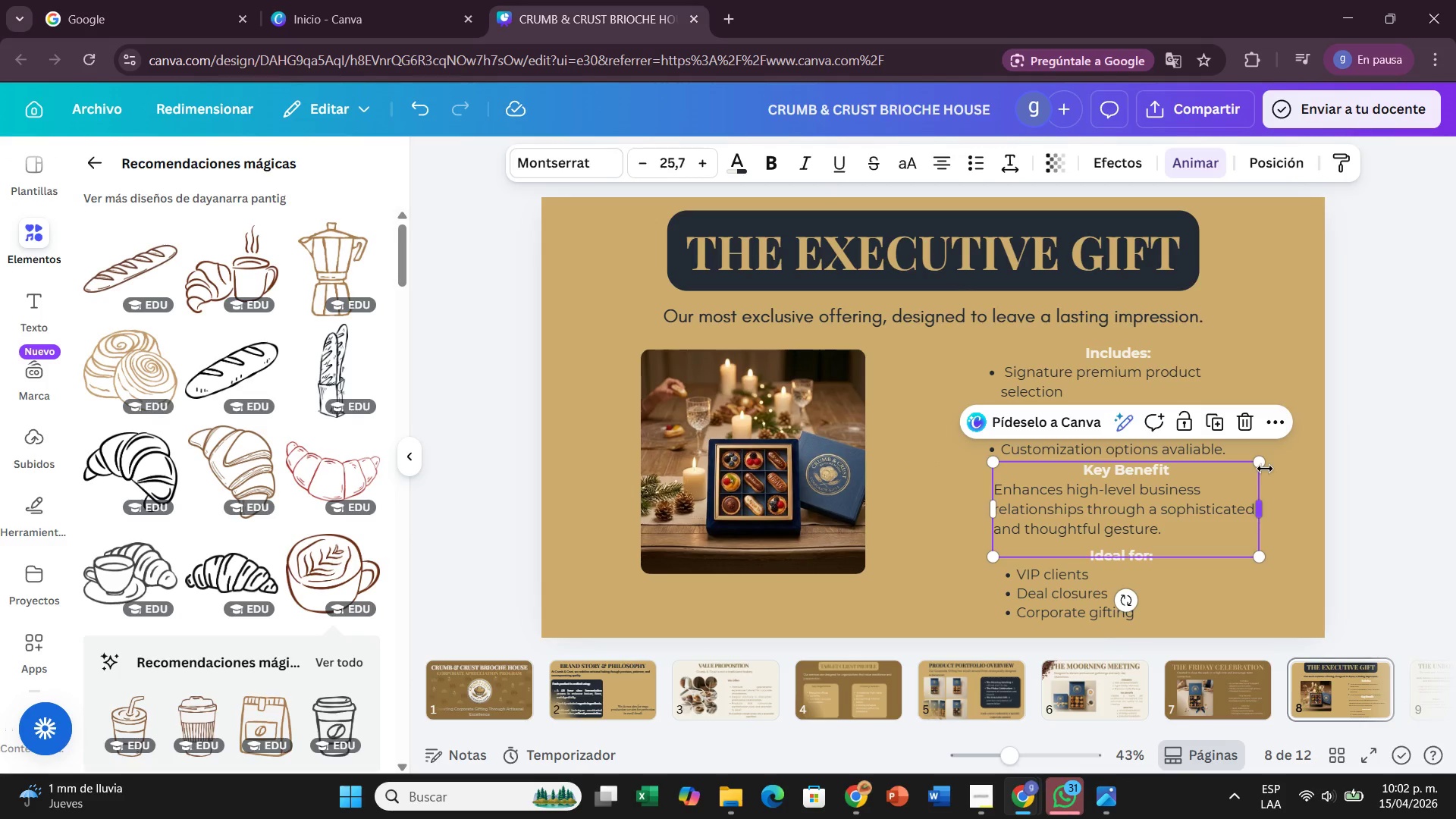 
left_click([1265, 467])
 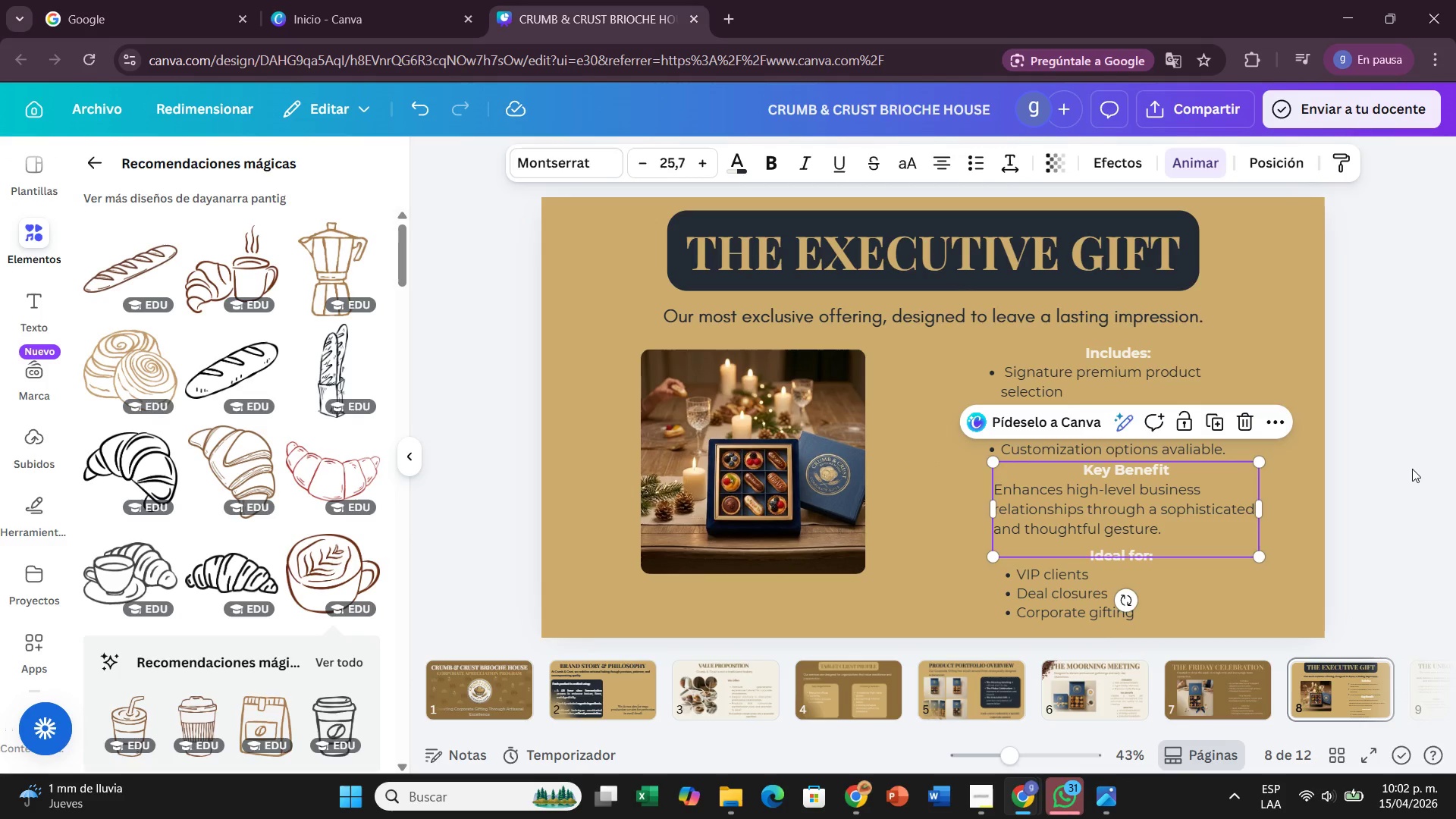 
left_click([1412, 468])
 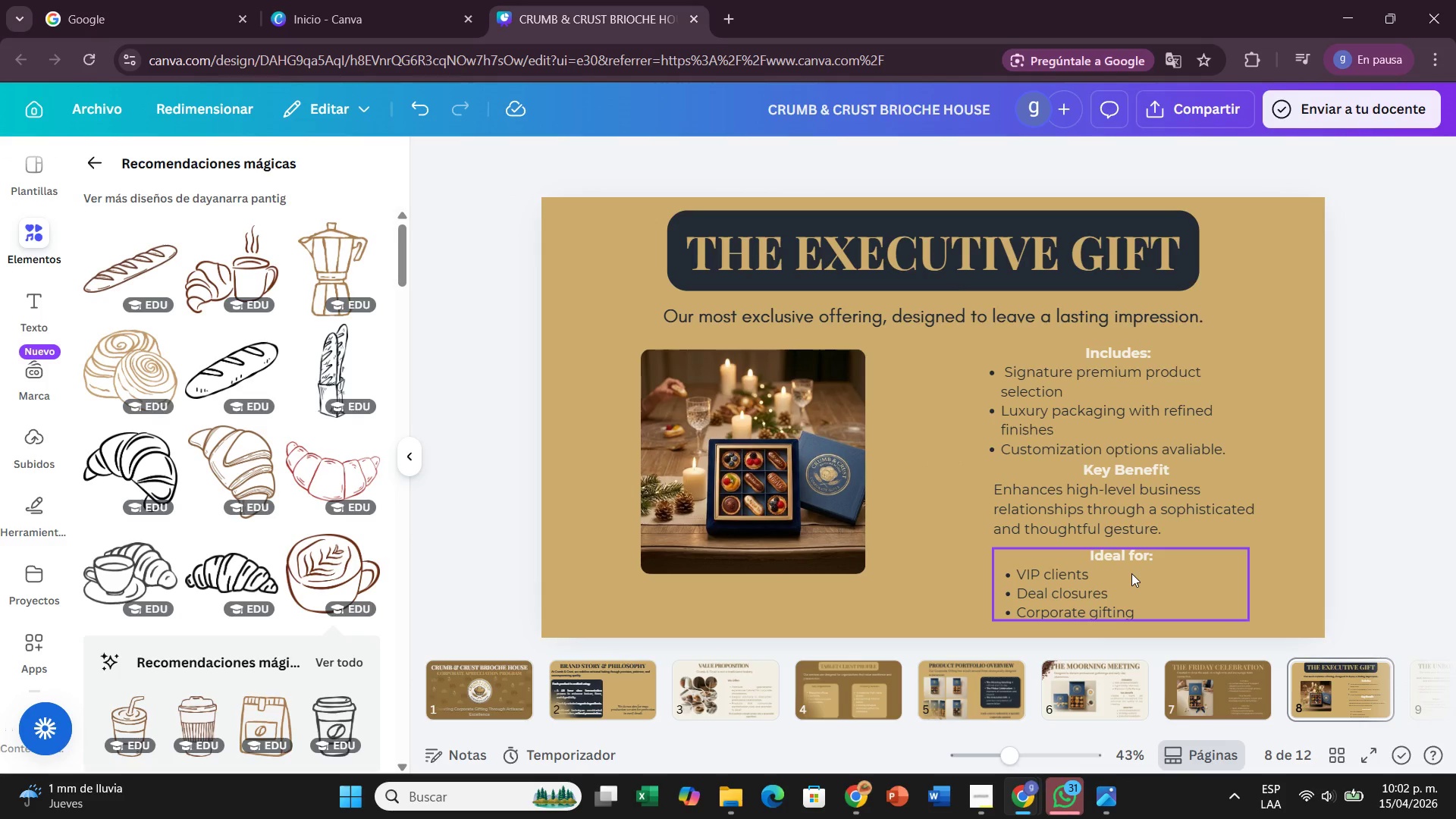 
left_click([1440, 435])
 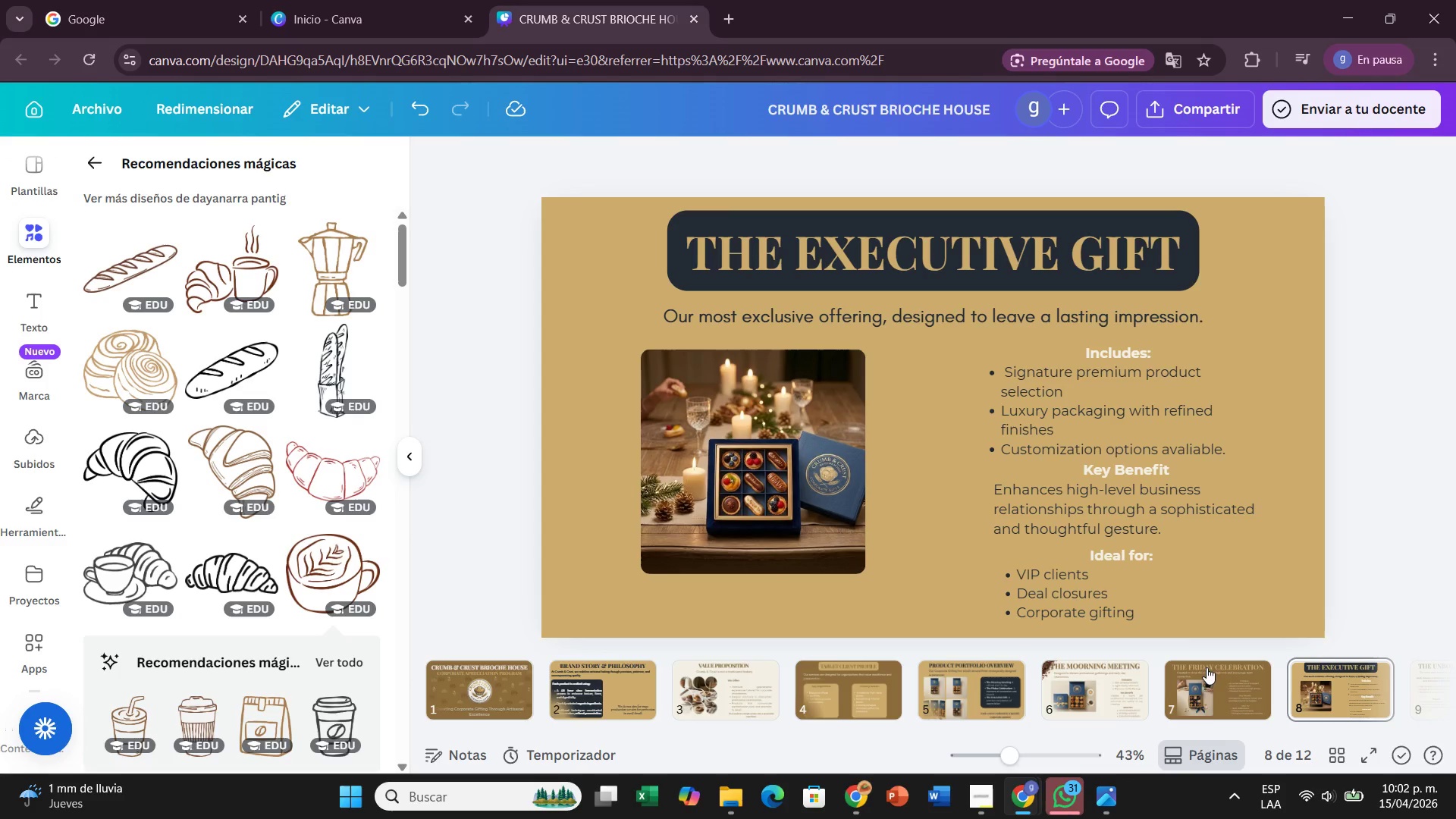 
left_click([1207, 710])
 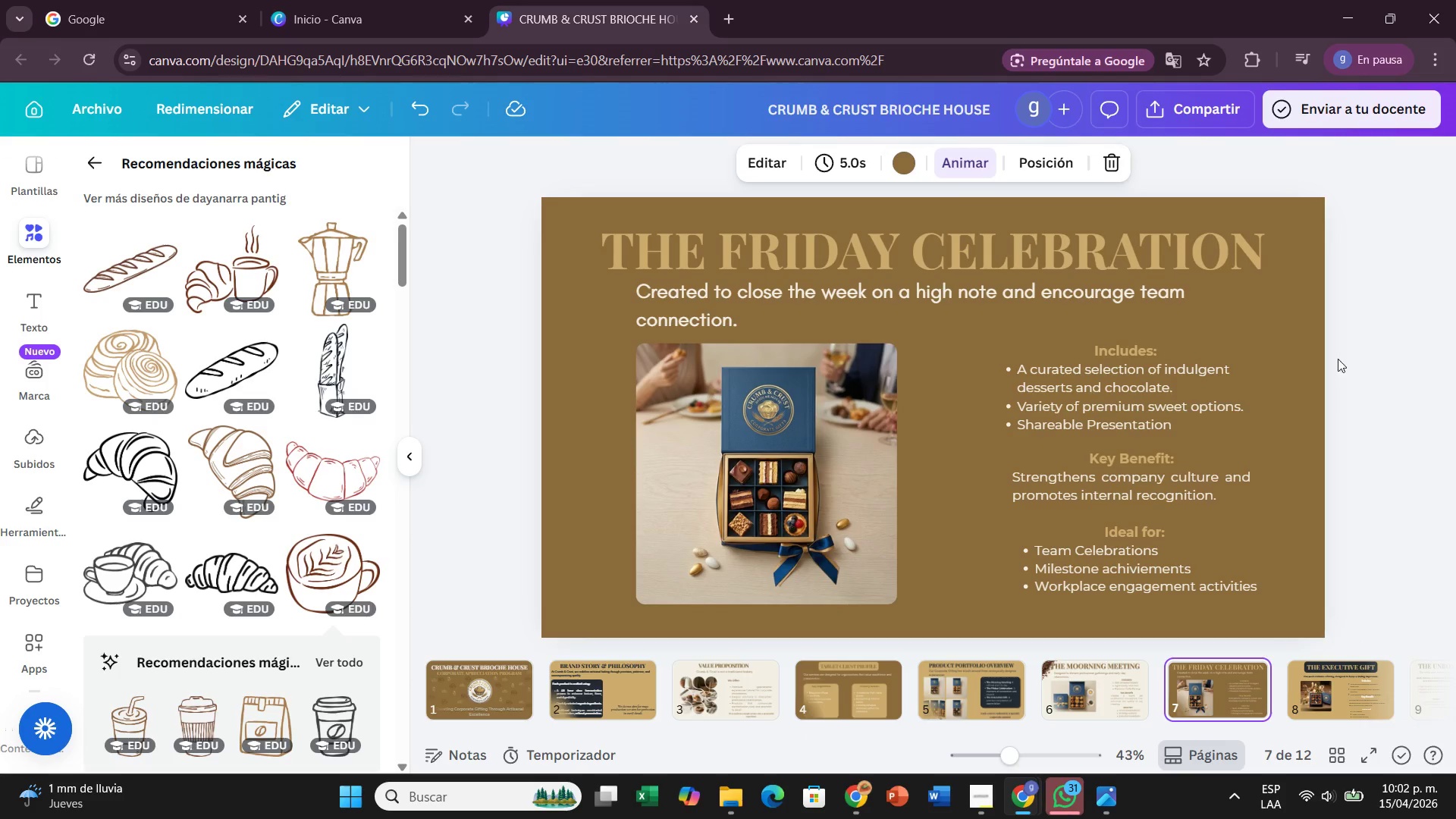 
left_click([1351, 698])
 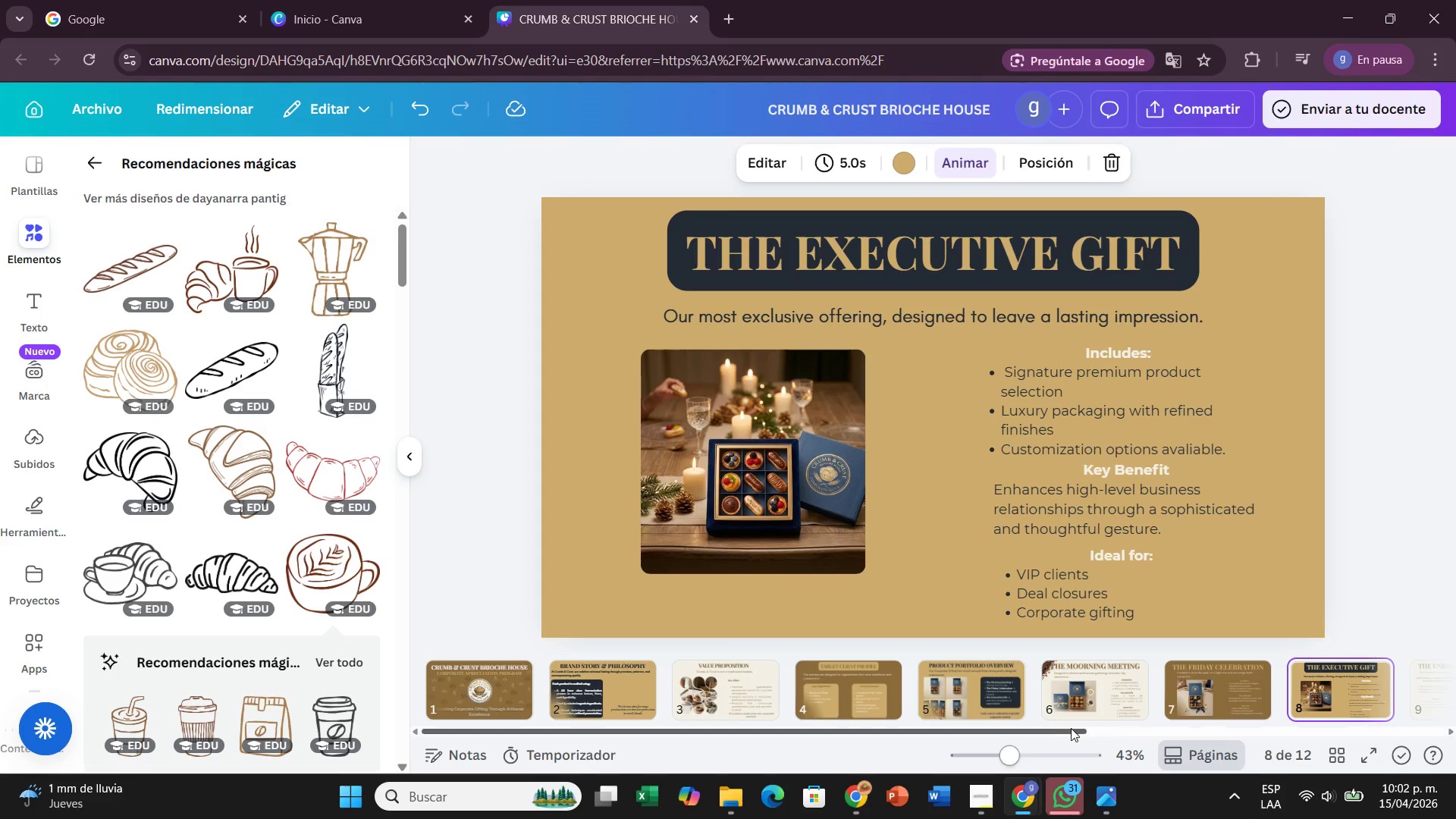 
left_click_drag(start_coordinate=[1074, 724], to_coordinate=[1189, 713])
 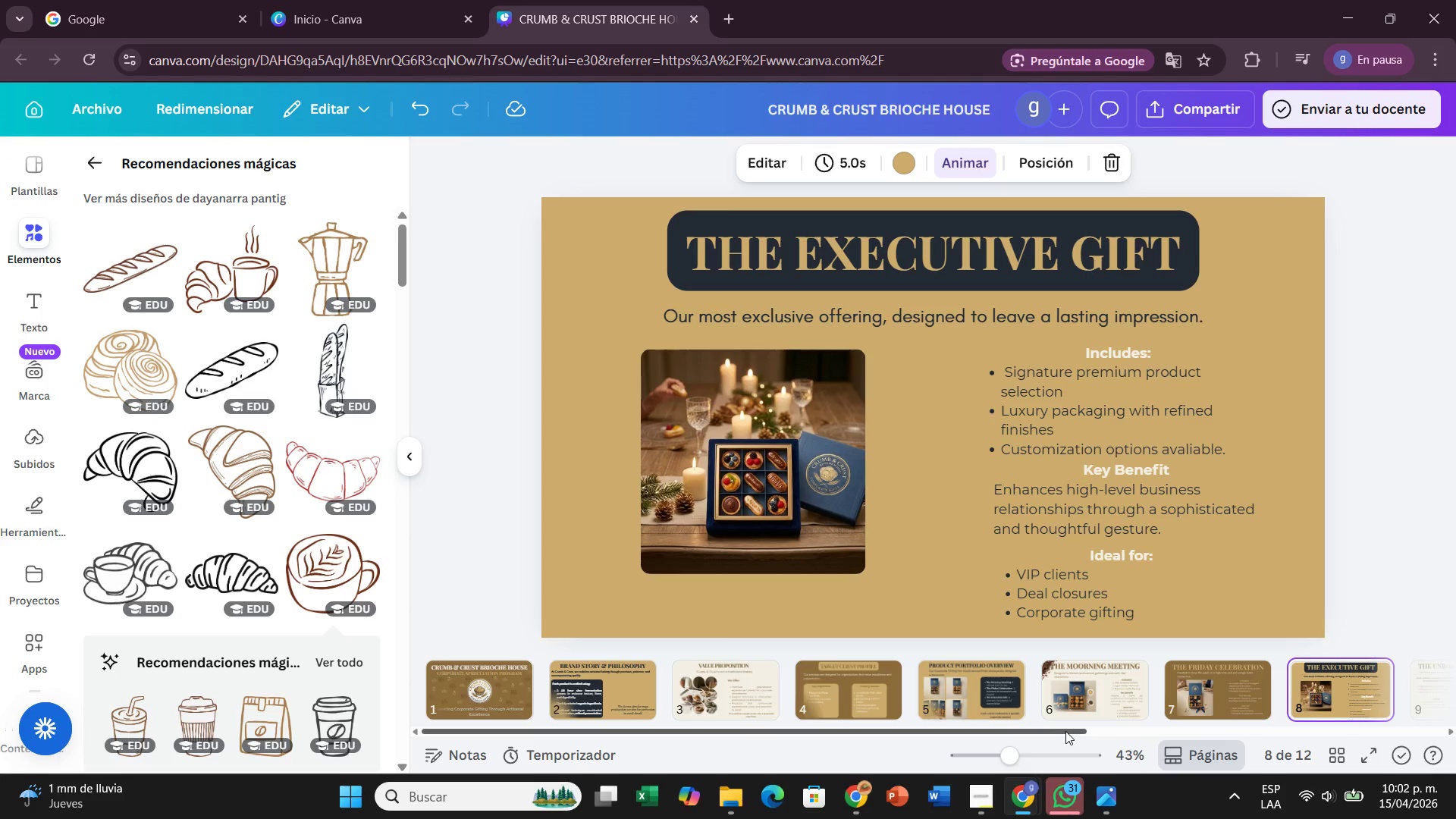 
left_click_drag(start_coordinate=[1065, 731], to_coordinate=[1455, 715])
 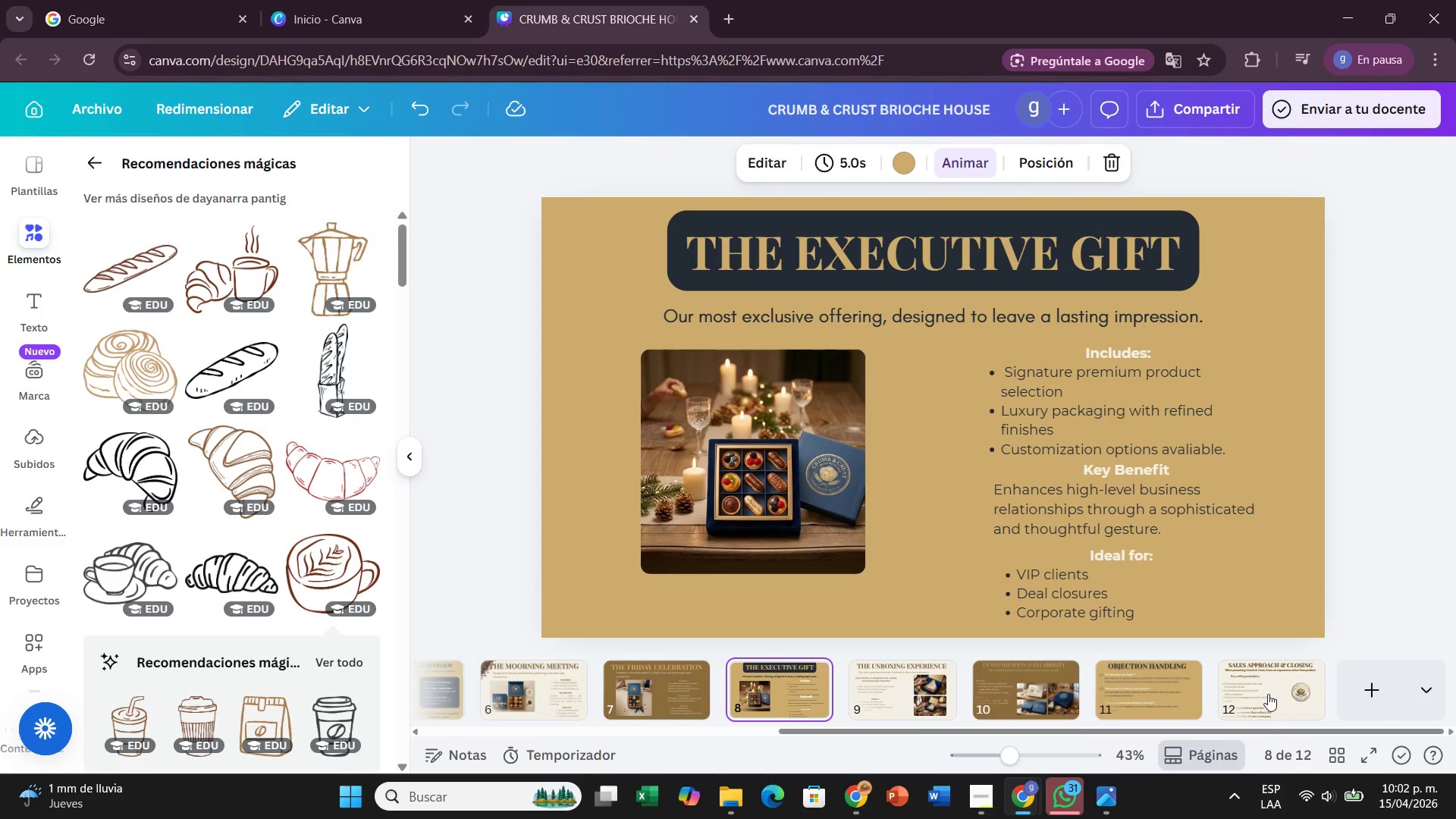 